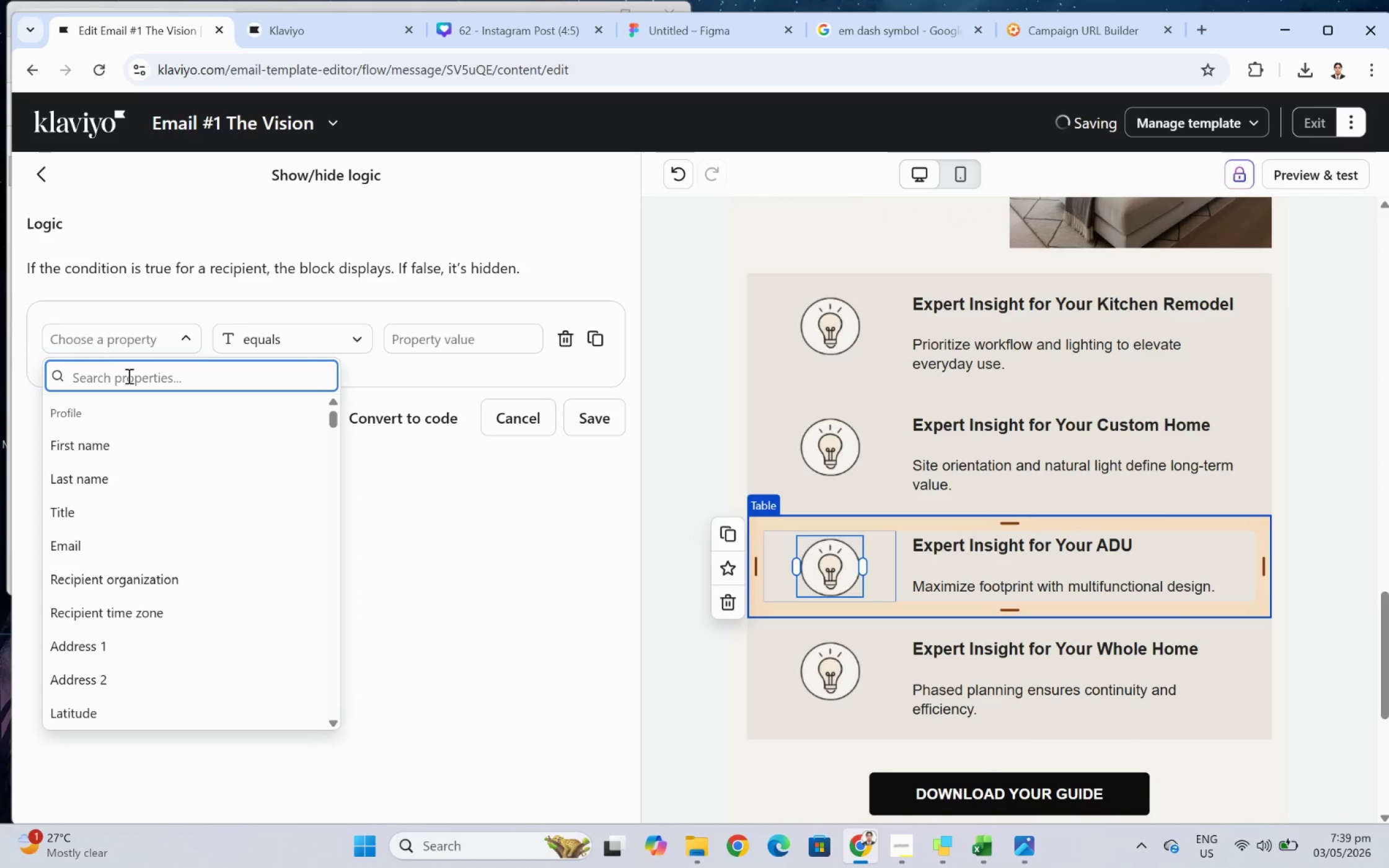 
type(pro)
 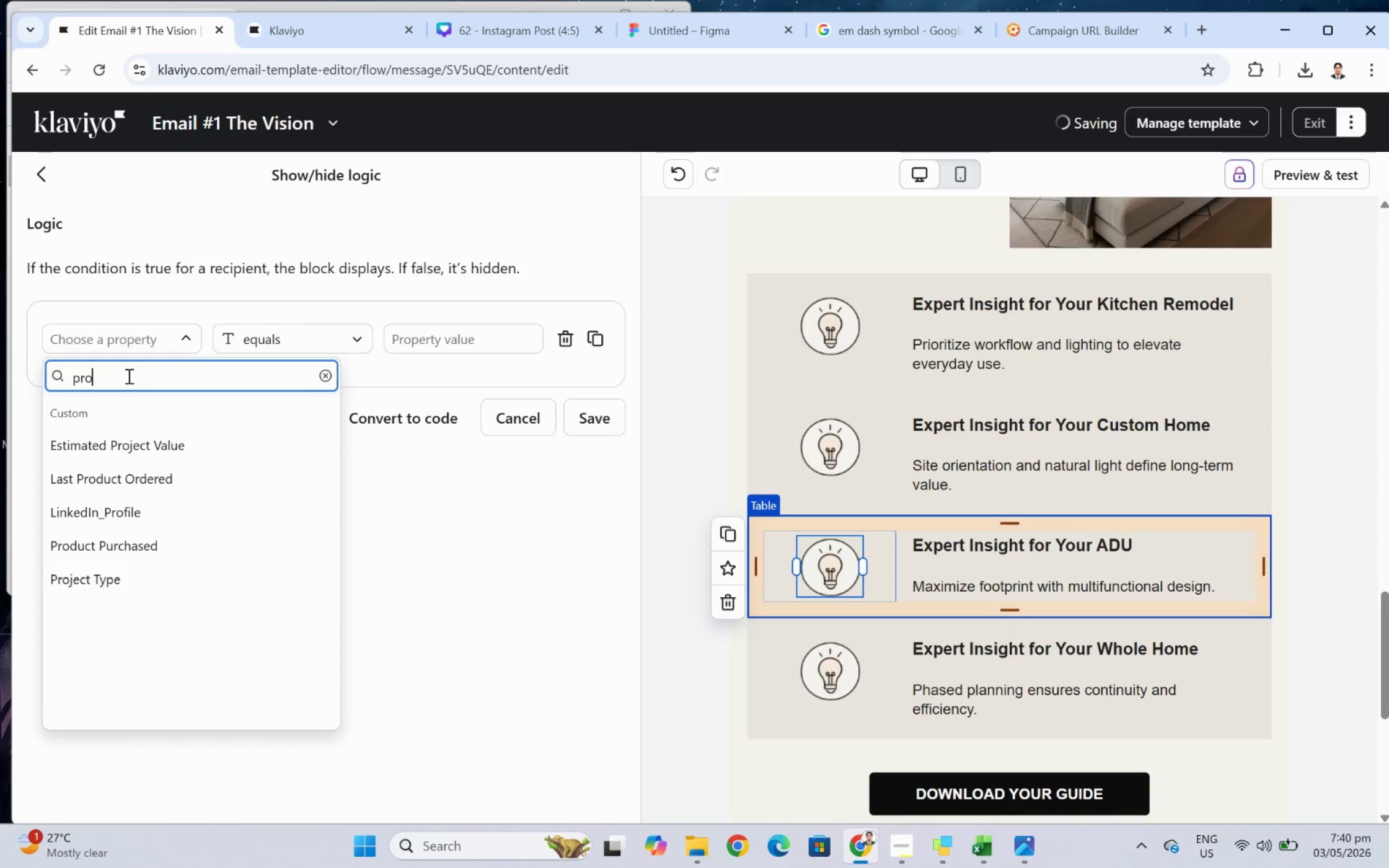 
wait(18.89)
 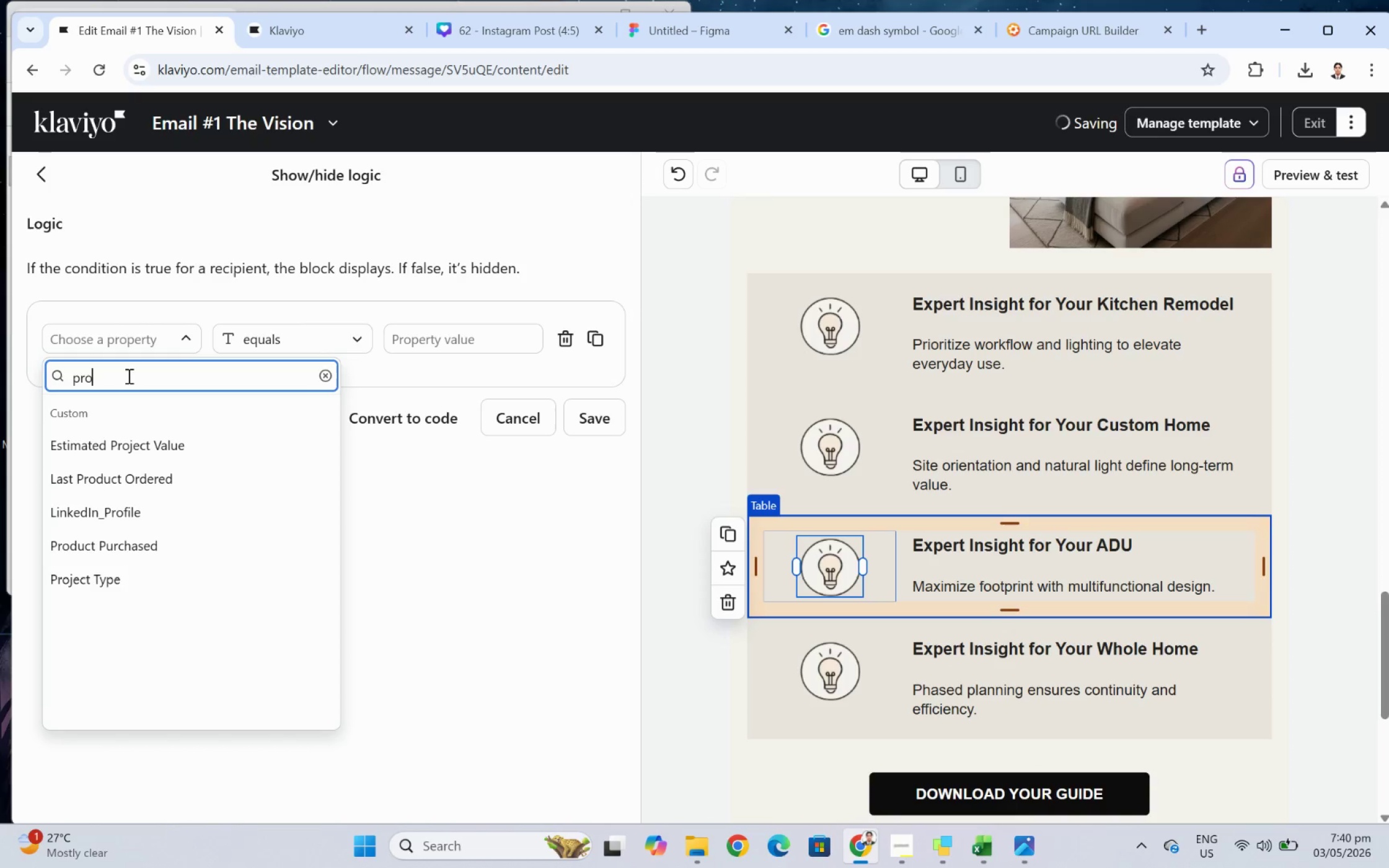 
left_click([196, 581])
 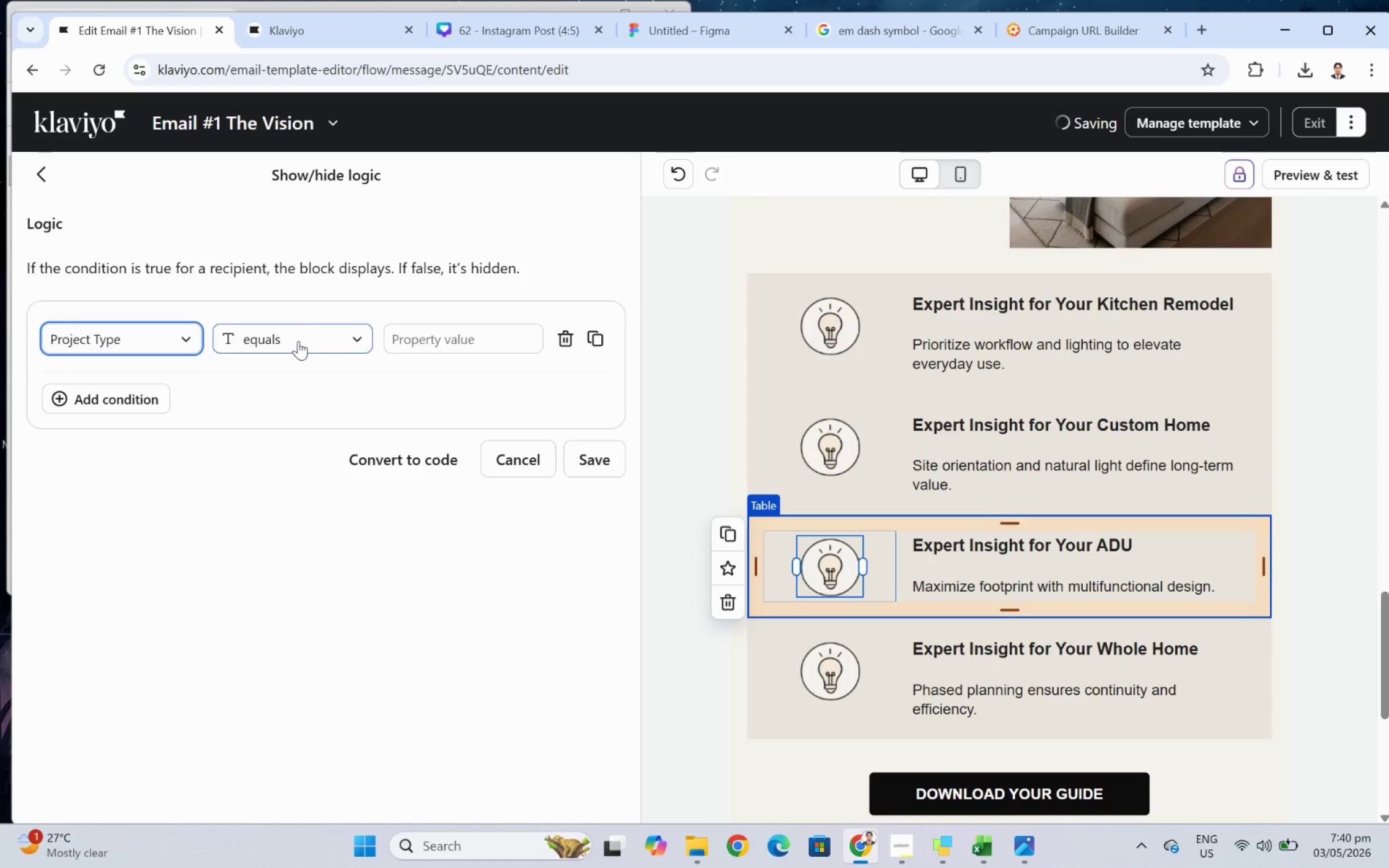 
left_click([298, 341])
 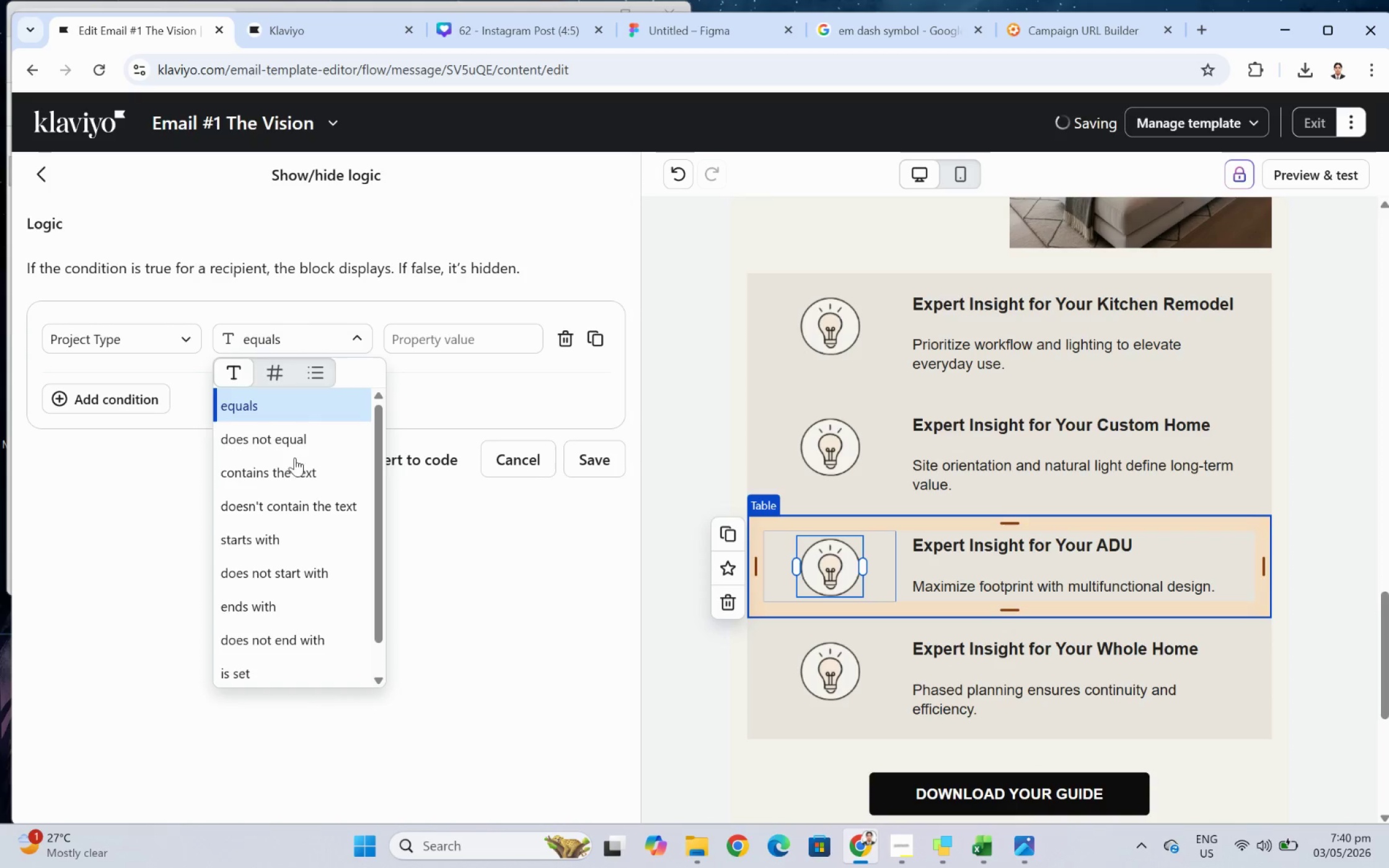 
left_click([294, 468])
 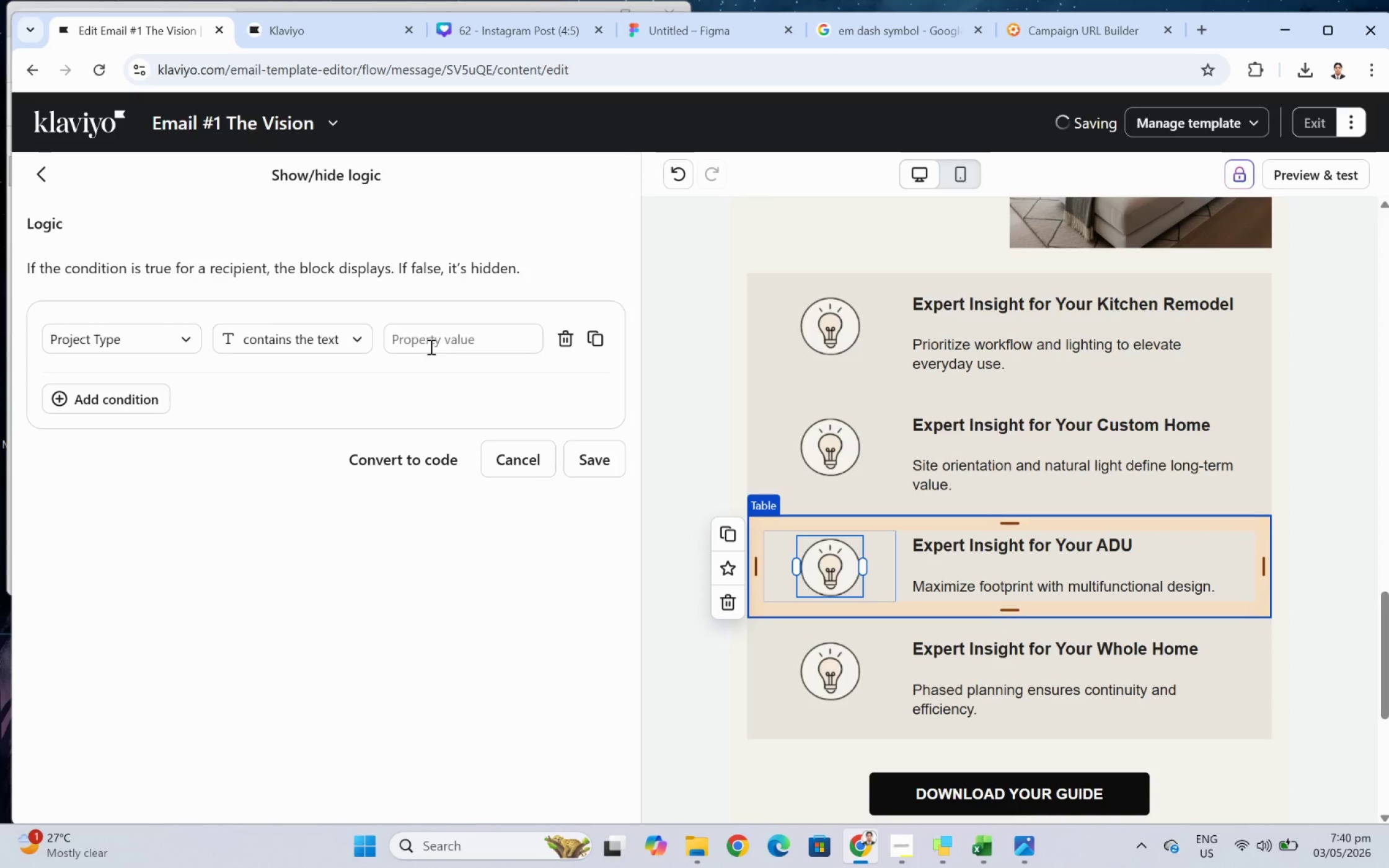 
left_click([443, 331])
 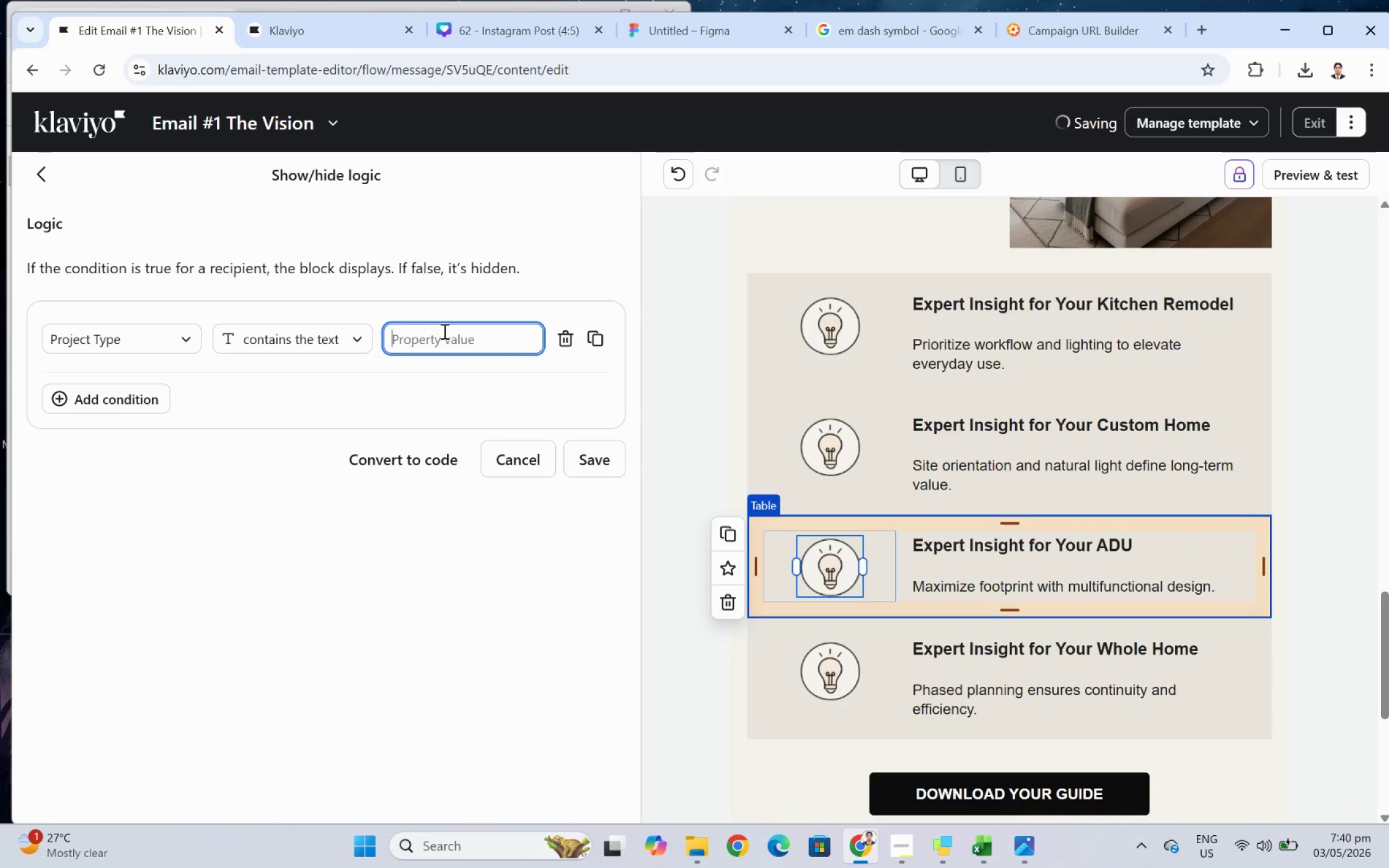 
type(ADU)
 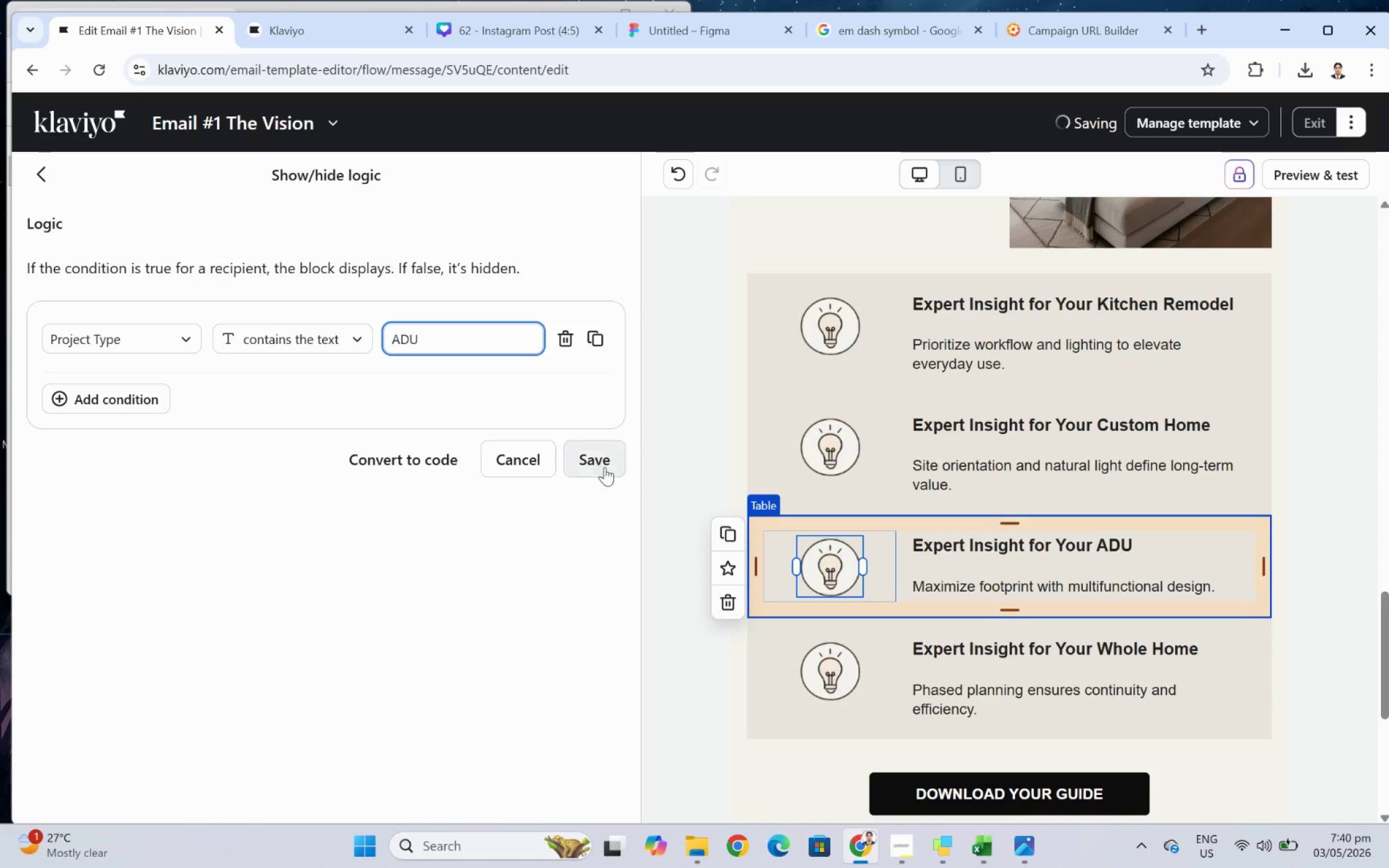 
left_click([607, 468])
 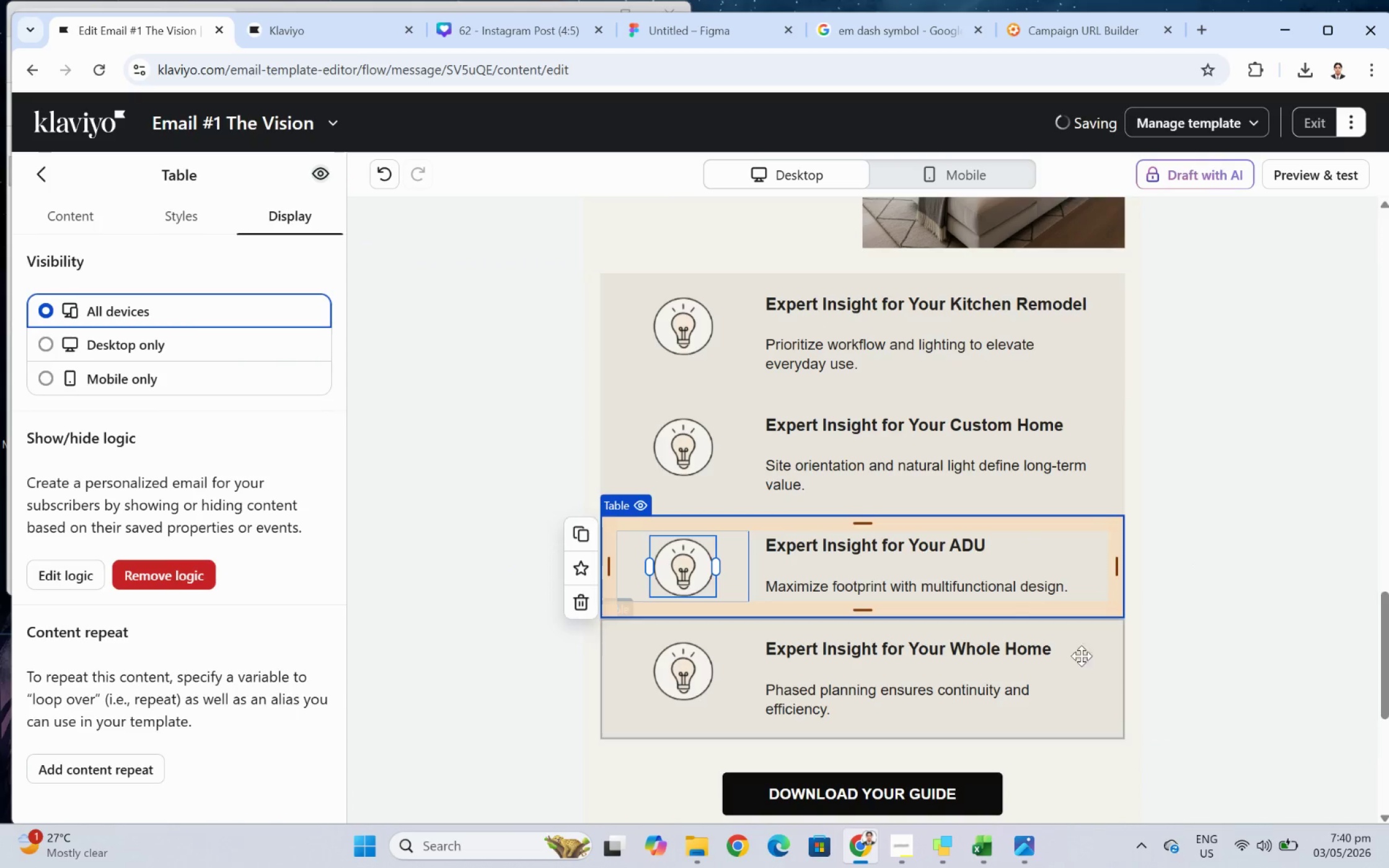 
left_click([1072, 660])
 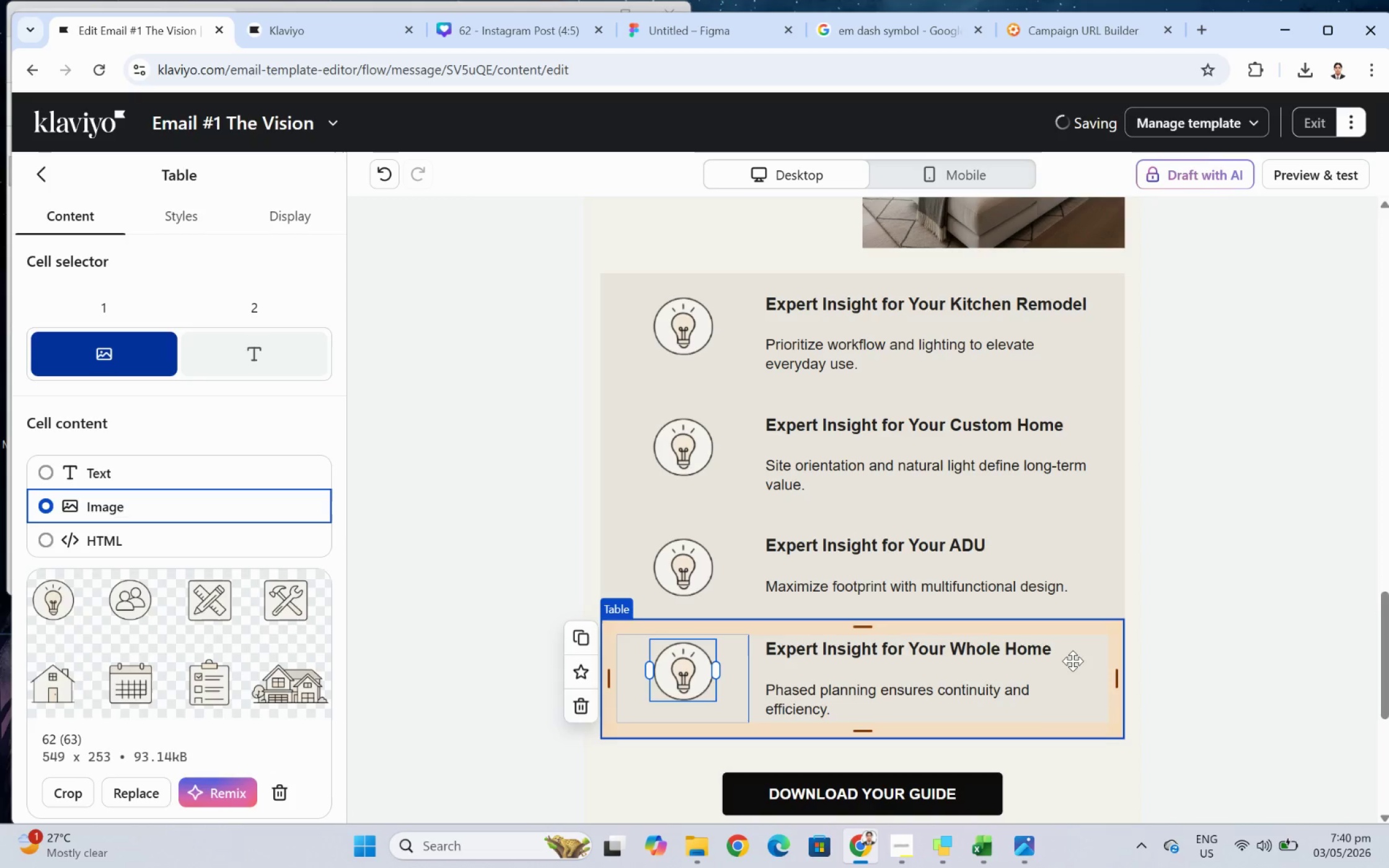 
wait(10.95)
 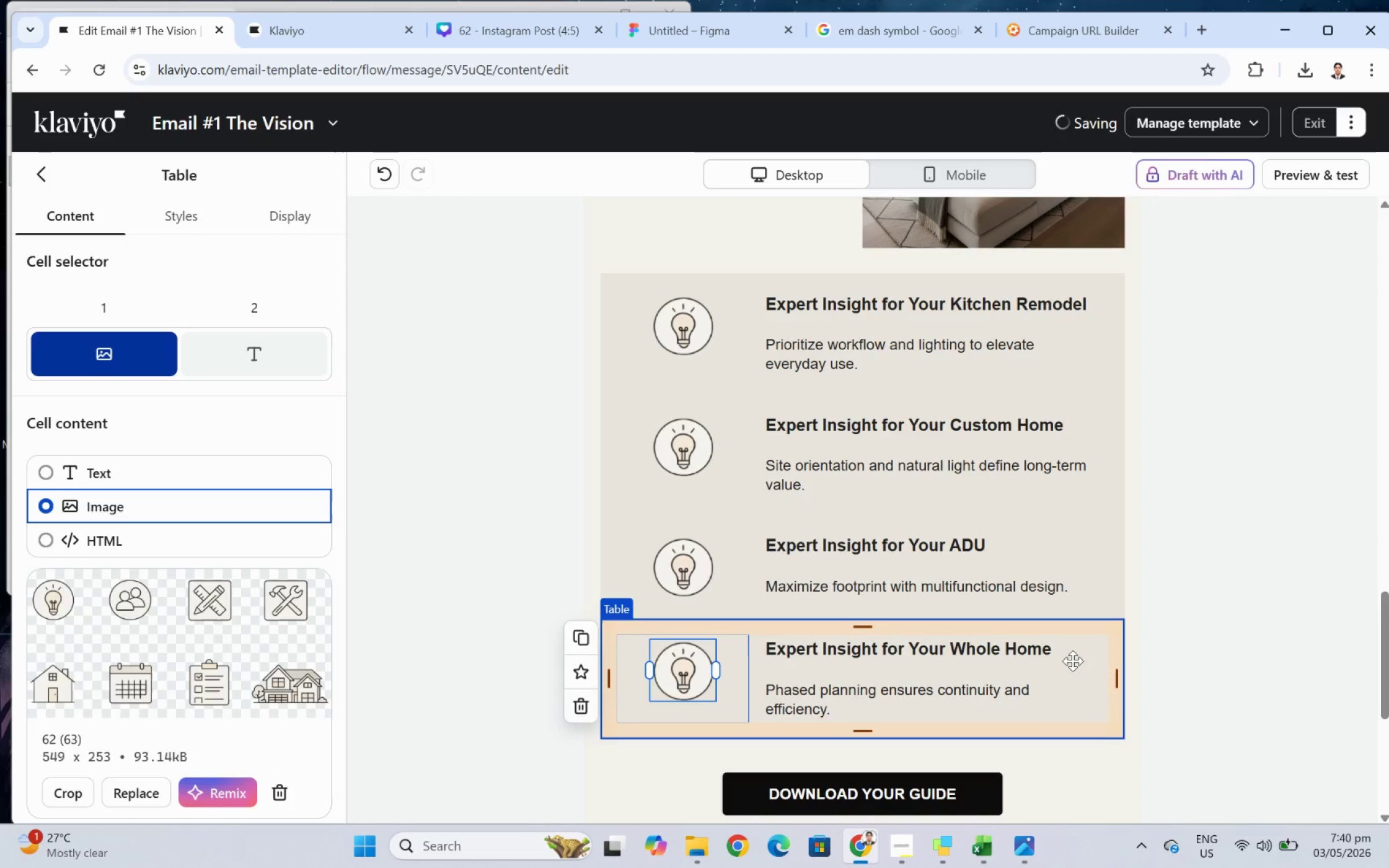 
left_click([121, 570])
 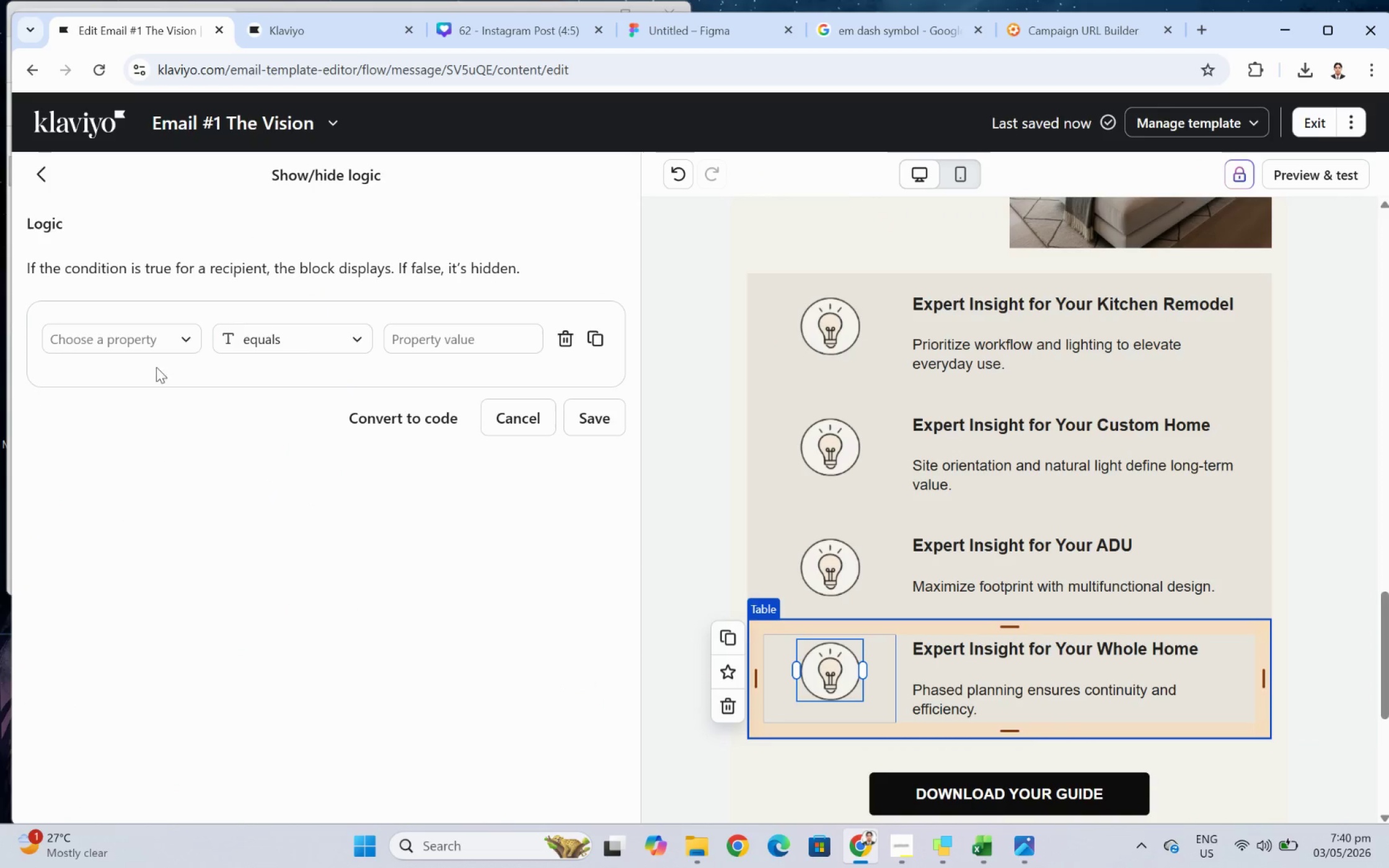 
left_click([156, 347])
 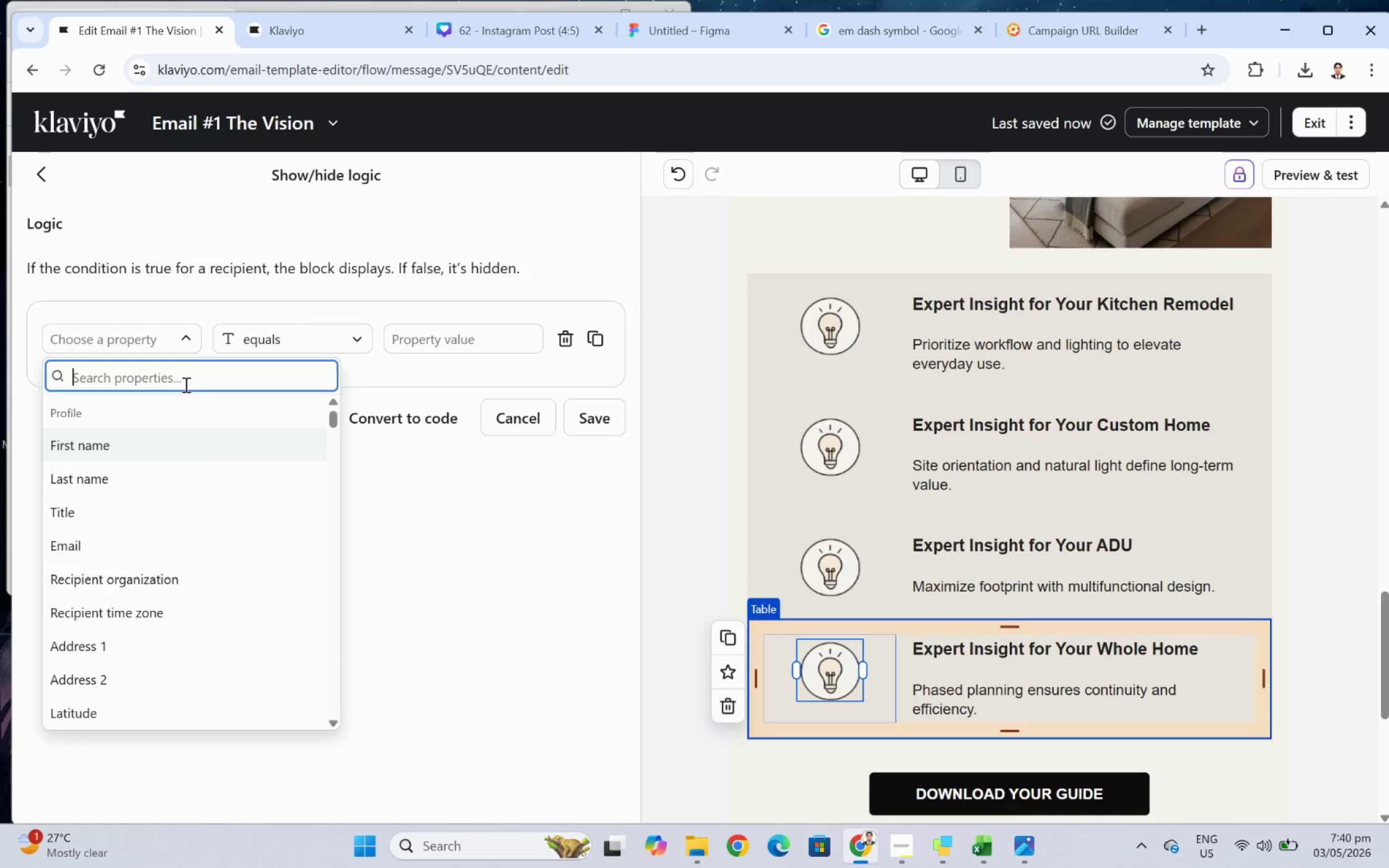 
type(kit)
key(Backspace)
key(Backspace)
key(Backspace)
 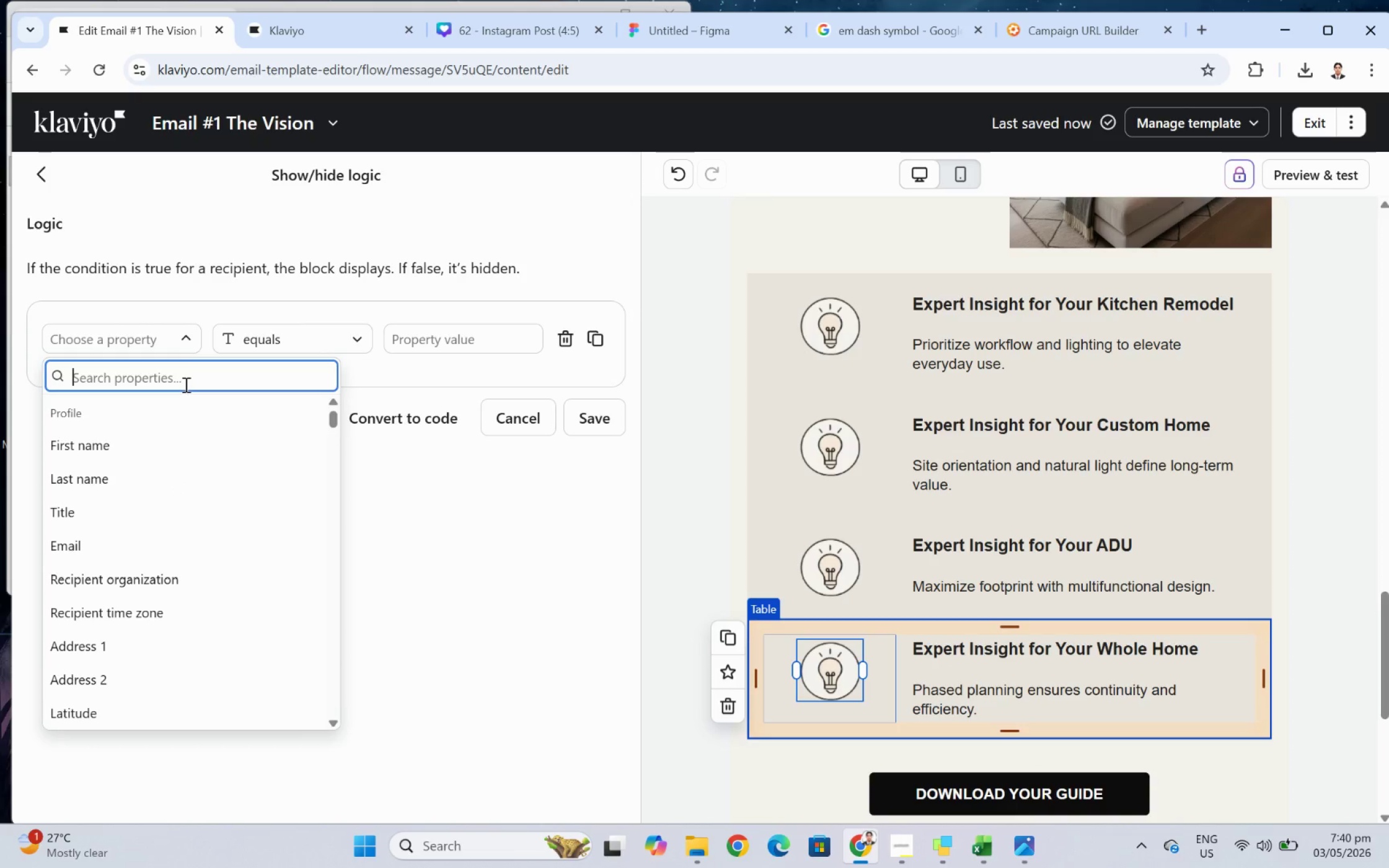 
type(projec)
 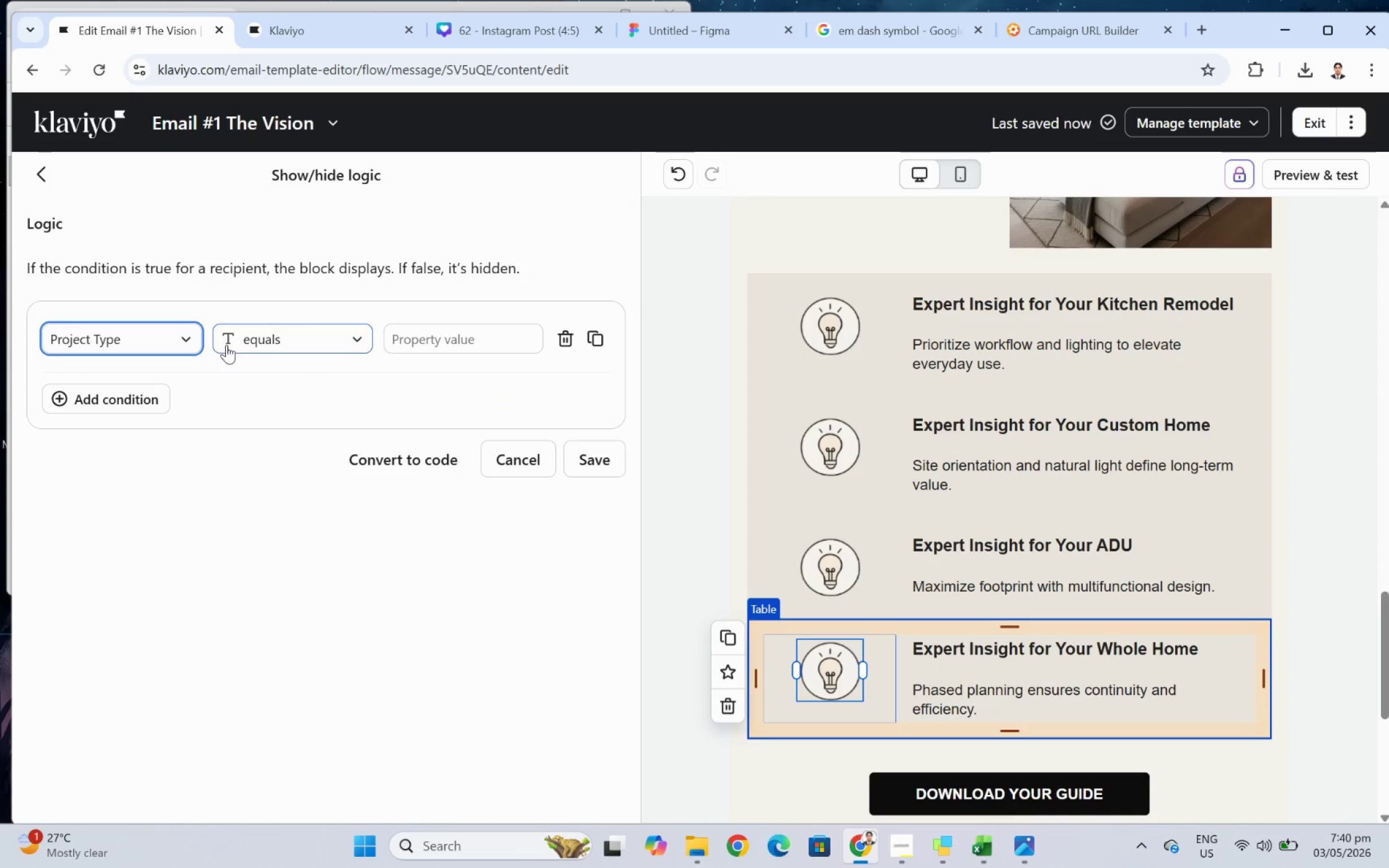 
left_click([187, 336])
 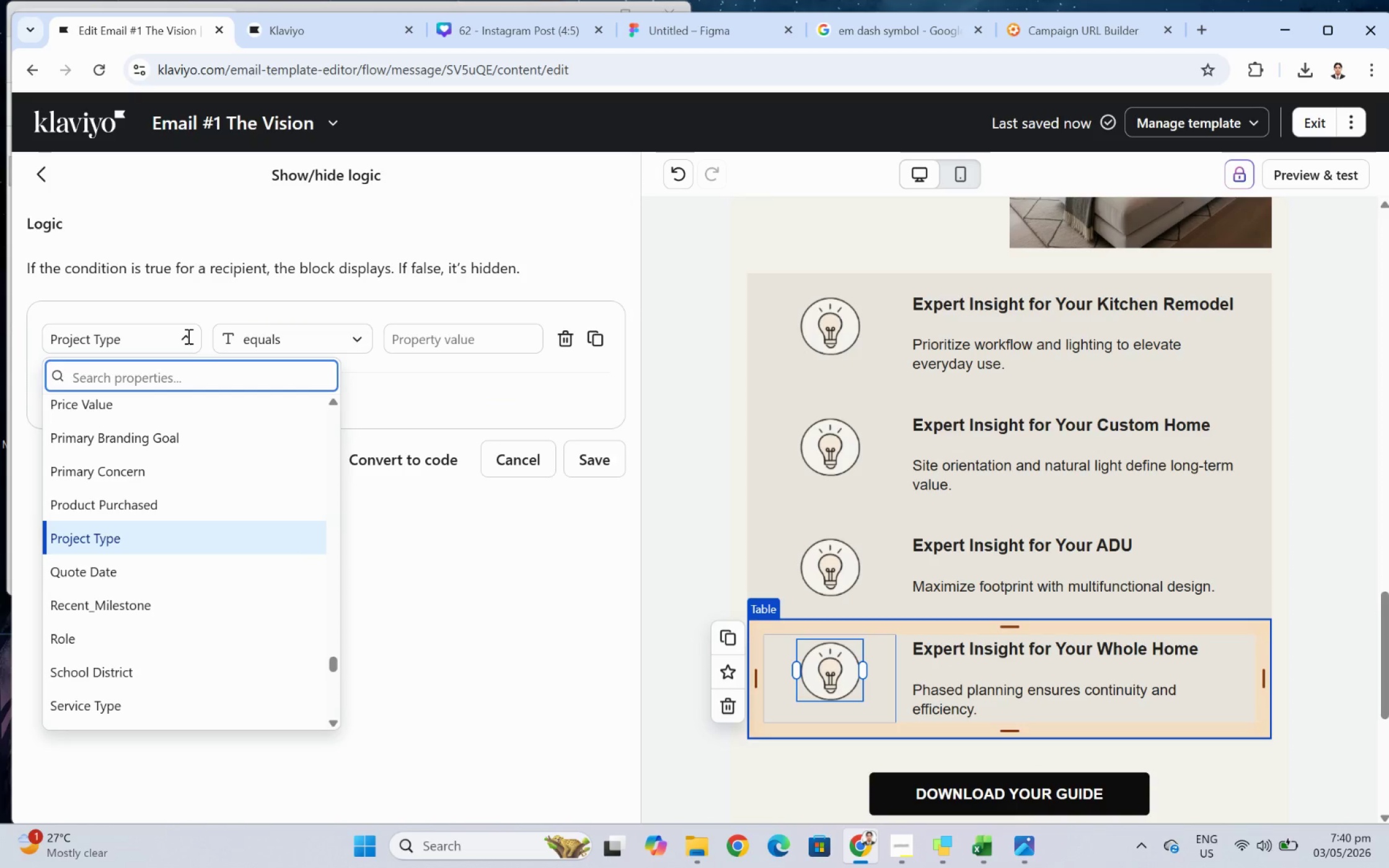 
left_click([187, 336])
 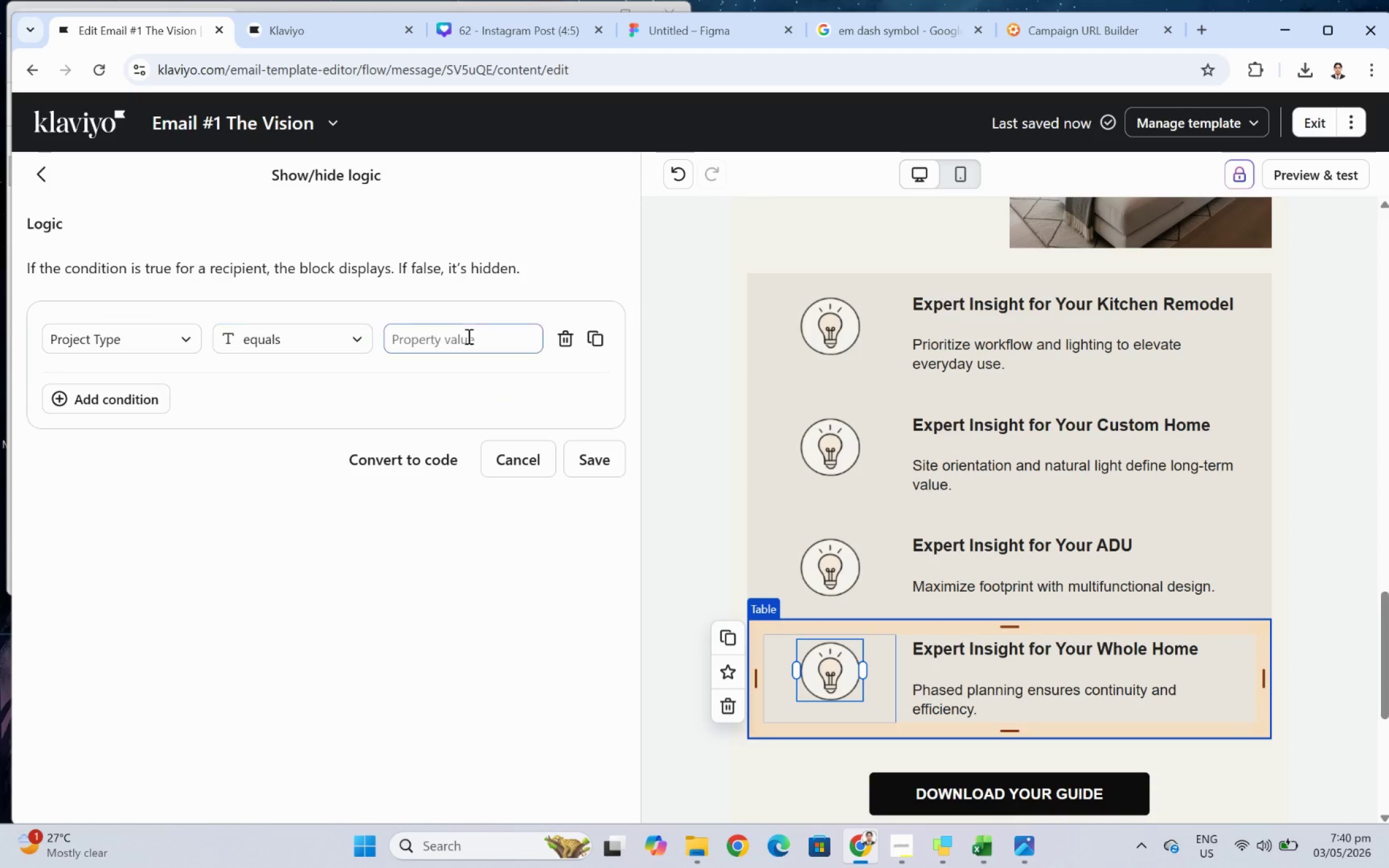 
left_click([467, 336])
 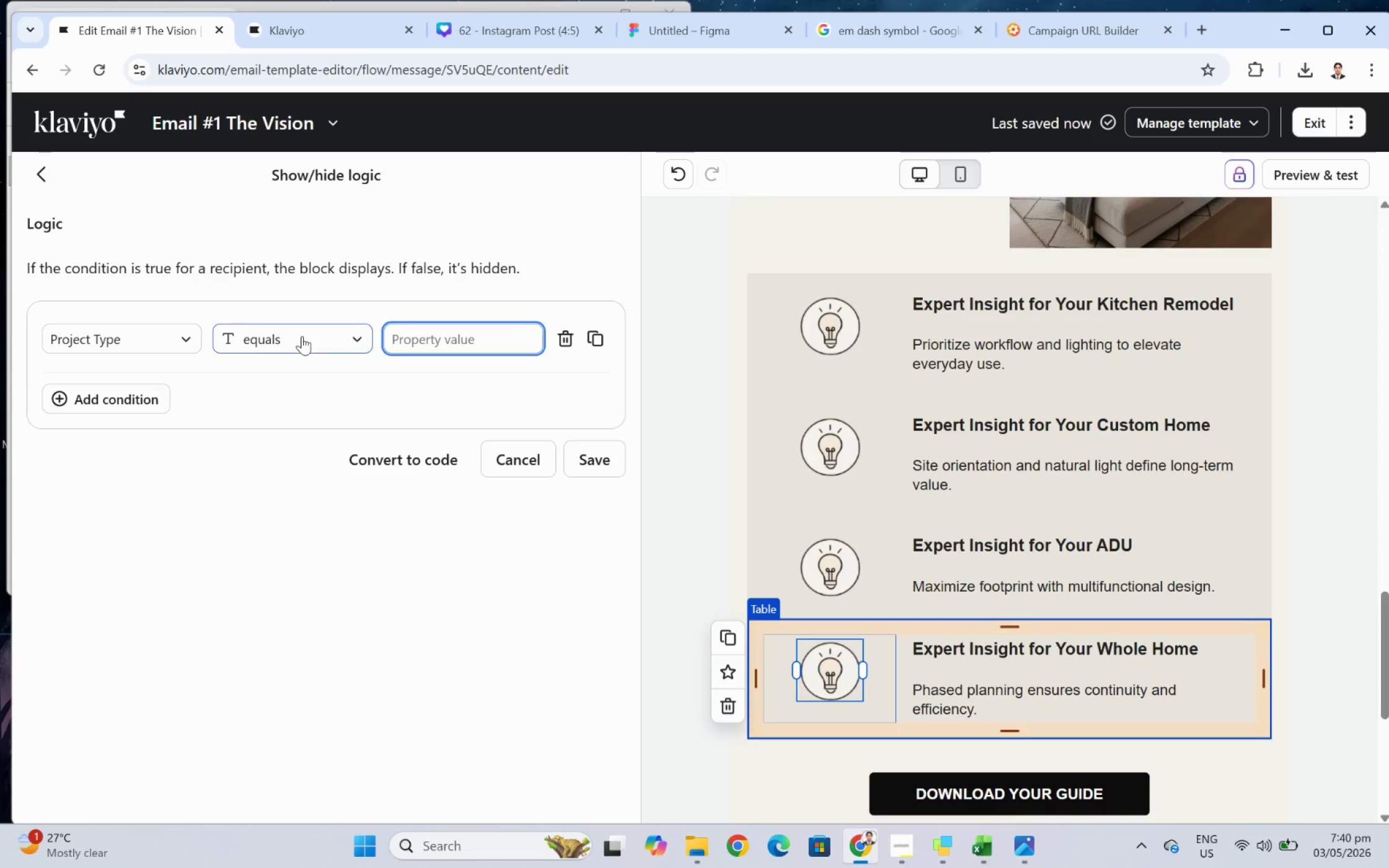 
left_click([302, 336])
 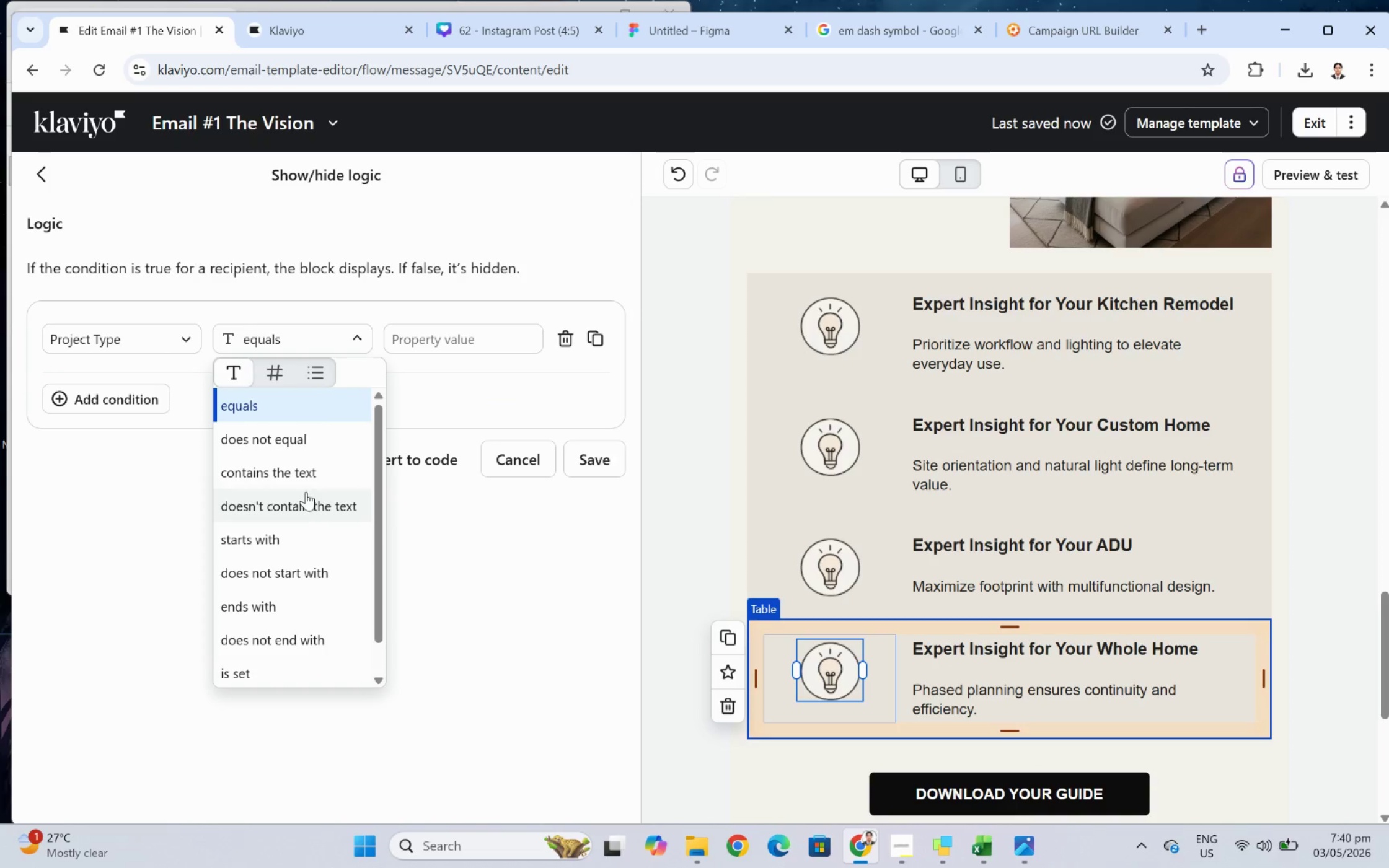 
left_click([307, 478])
 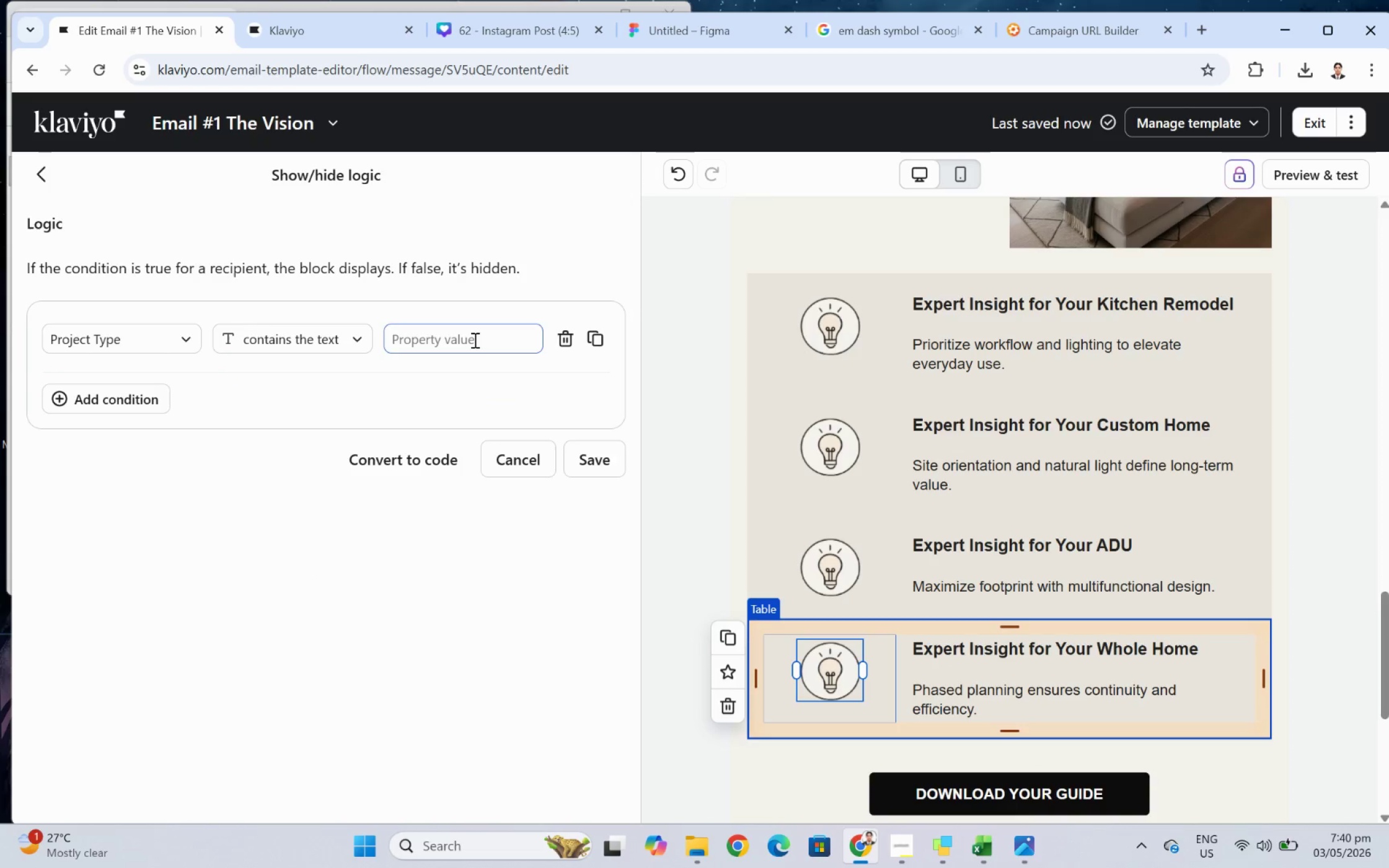 
left_click([474, 340])
 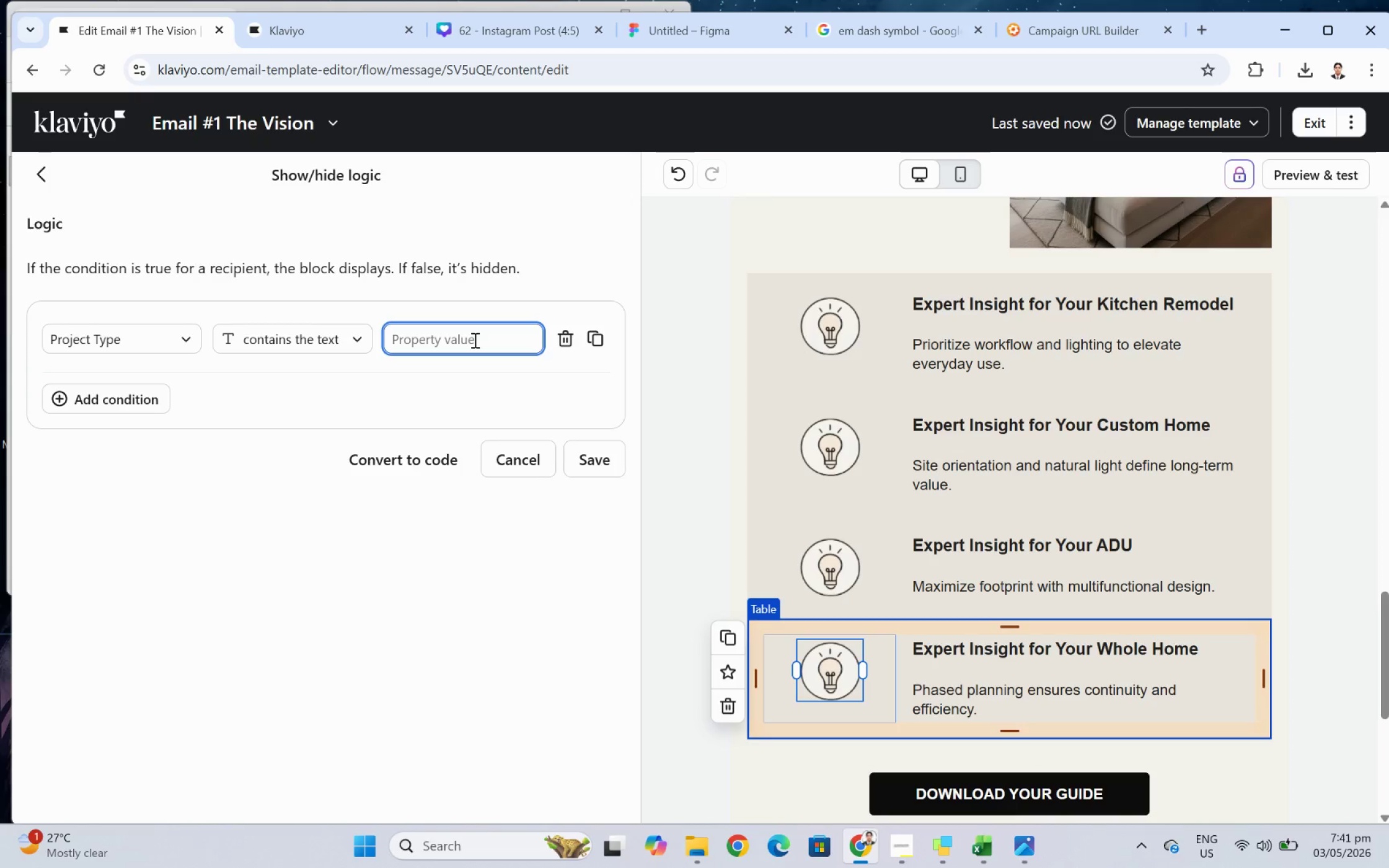 
wait(5.2)
 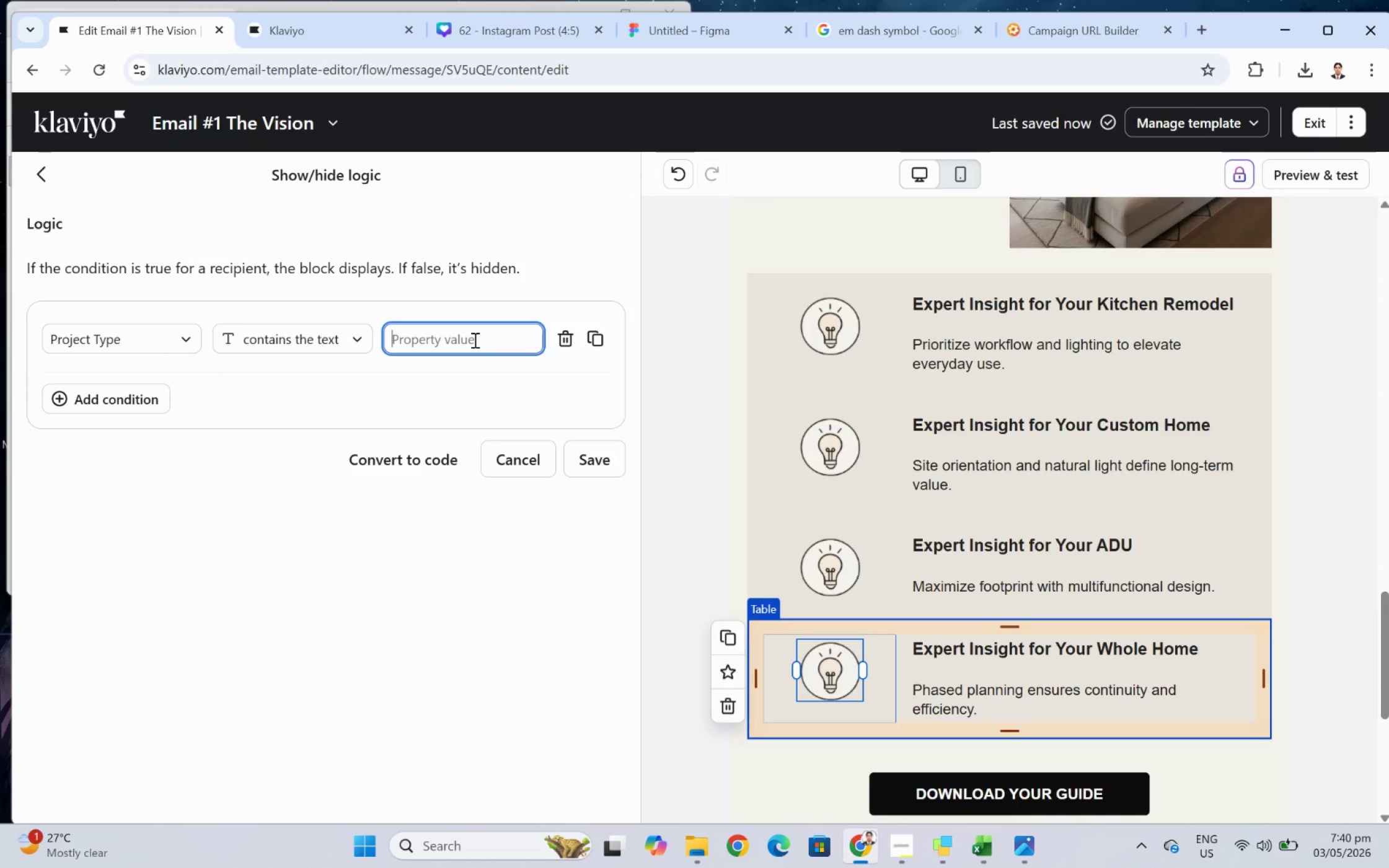 
type(Whole)
 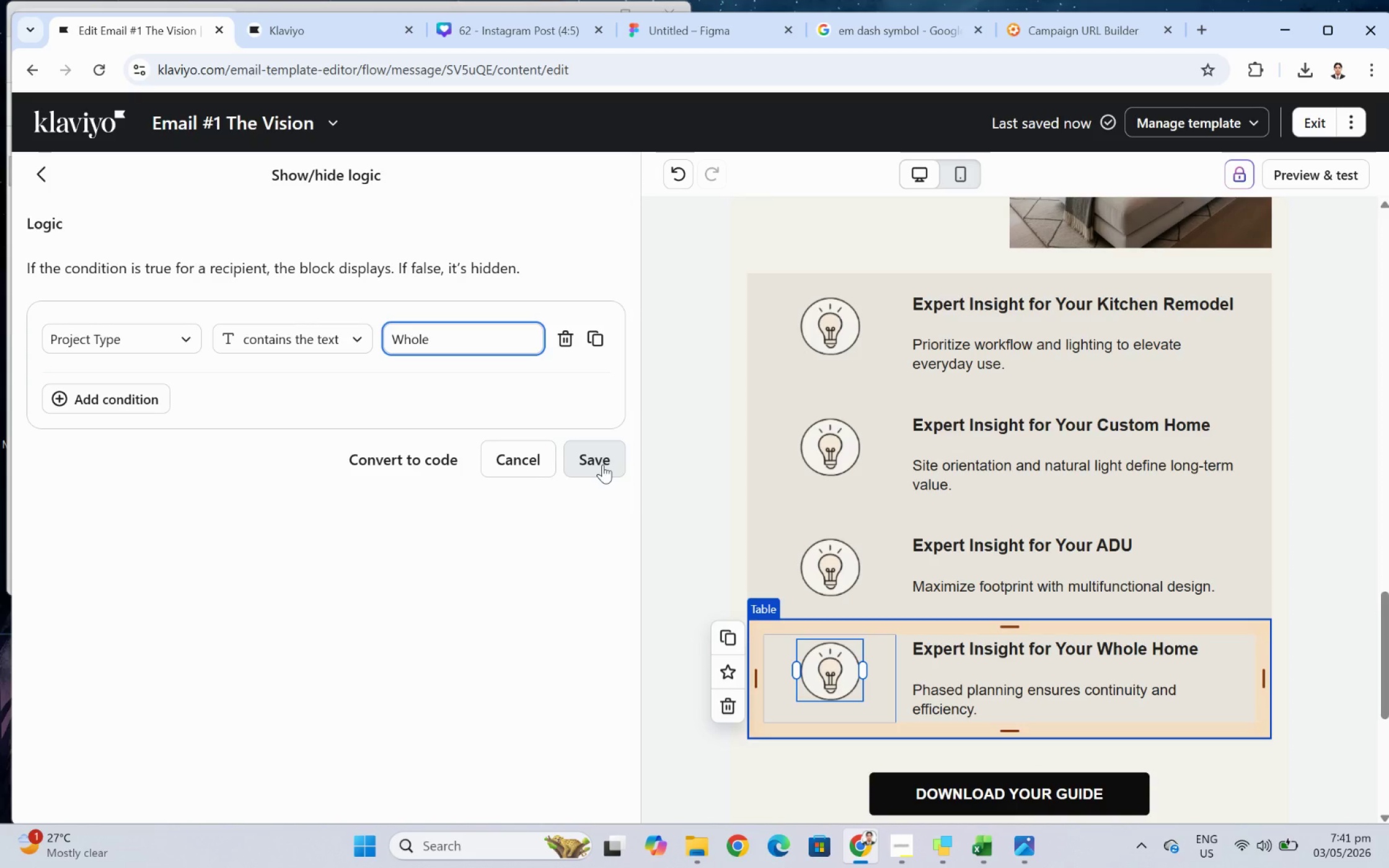 
wait(9.01)
 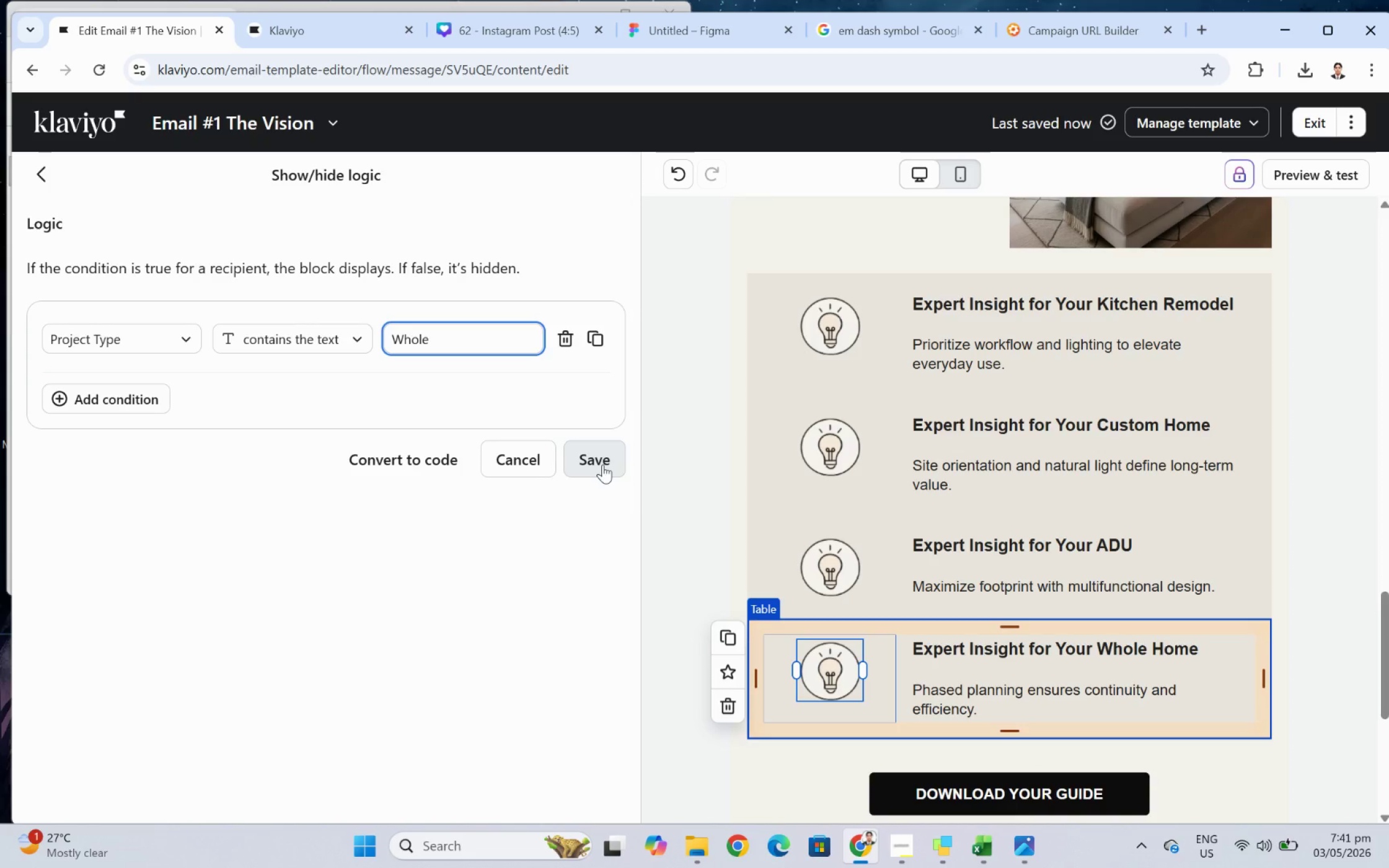 
left_click([602, 464])
 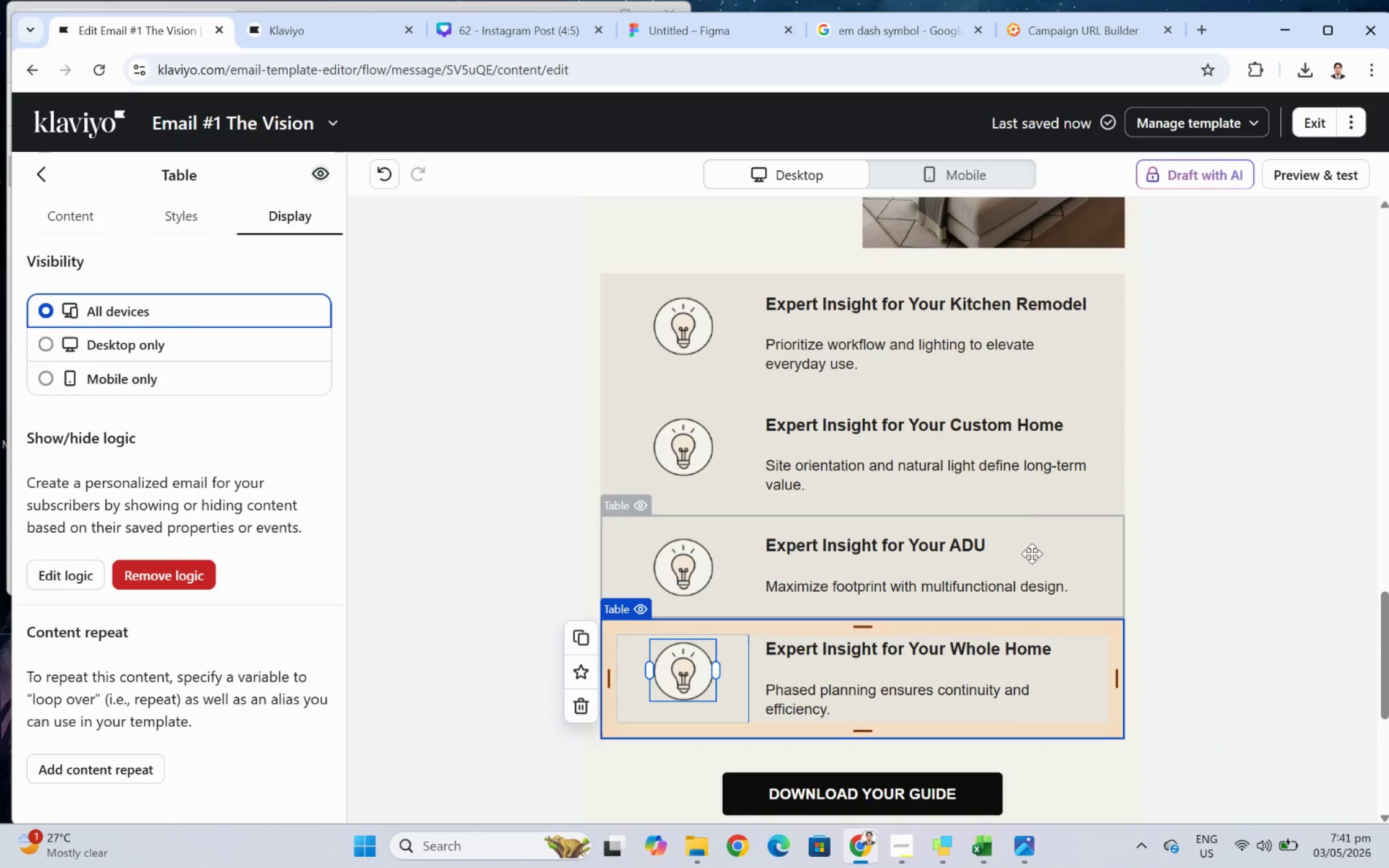 
left_click([1016, 465])
 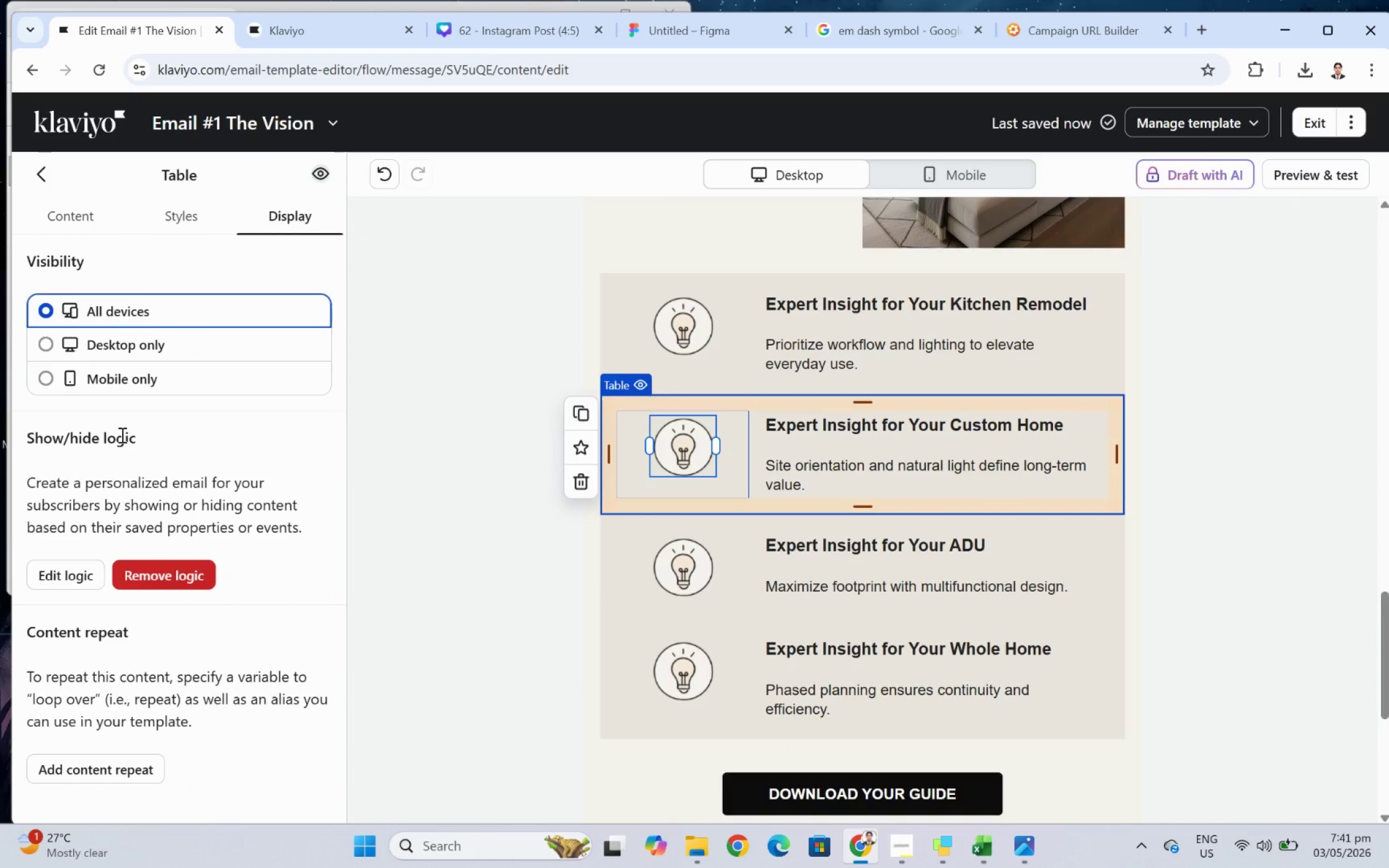 
wait(12.89)
 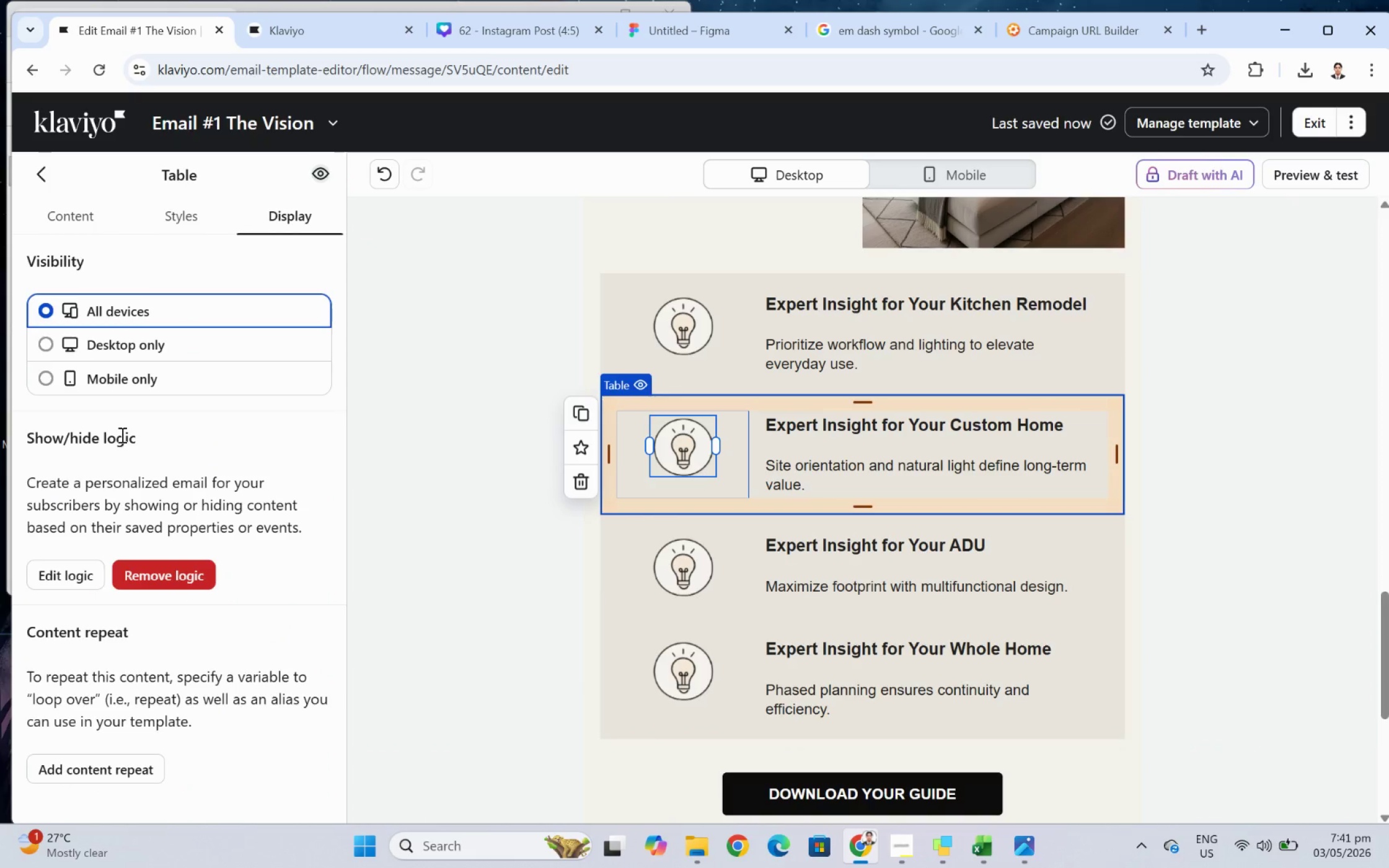 
left_click([144, 405])
 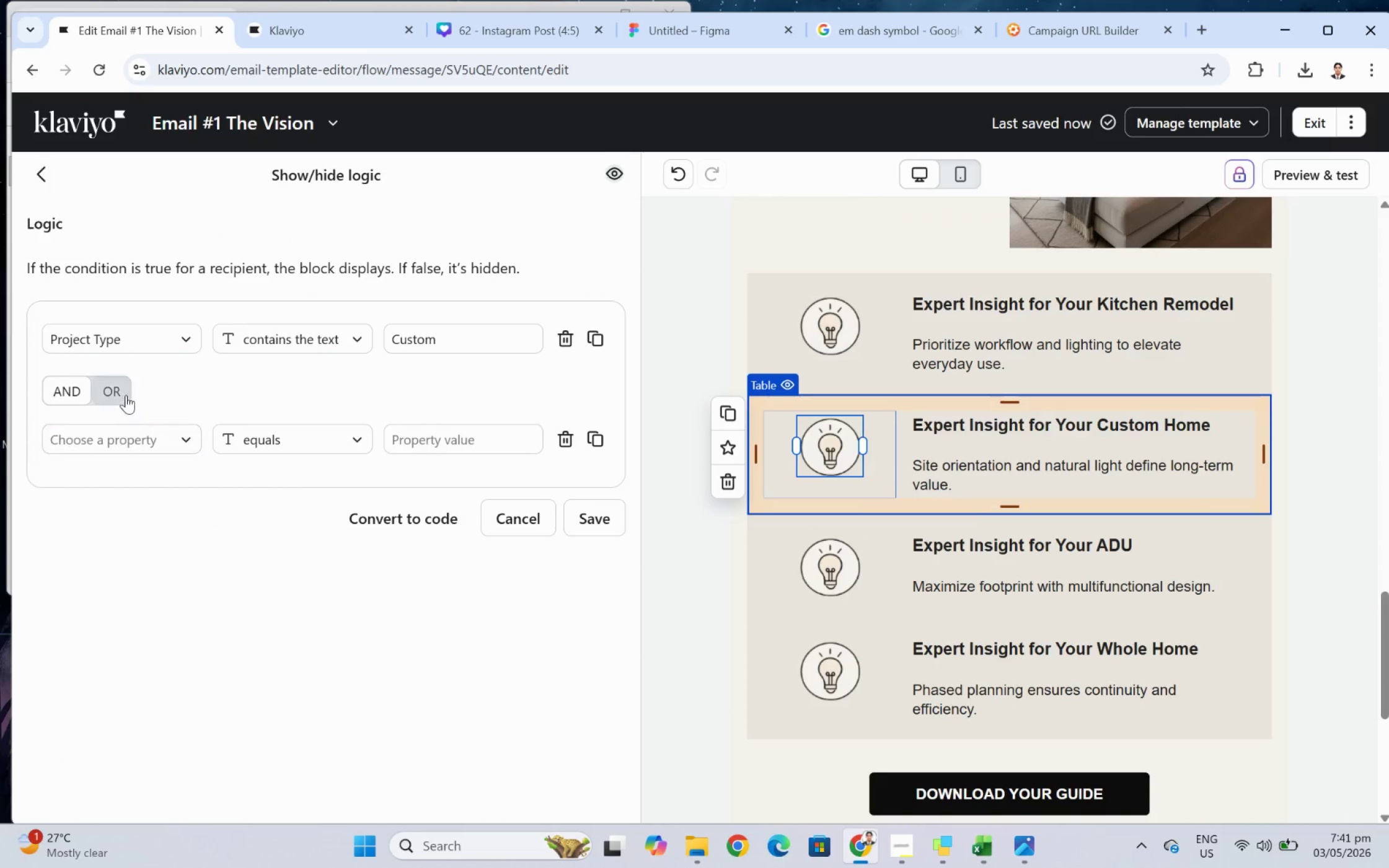 
left_click([122, 394])
 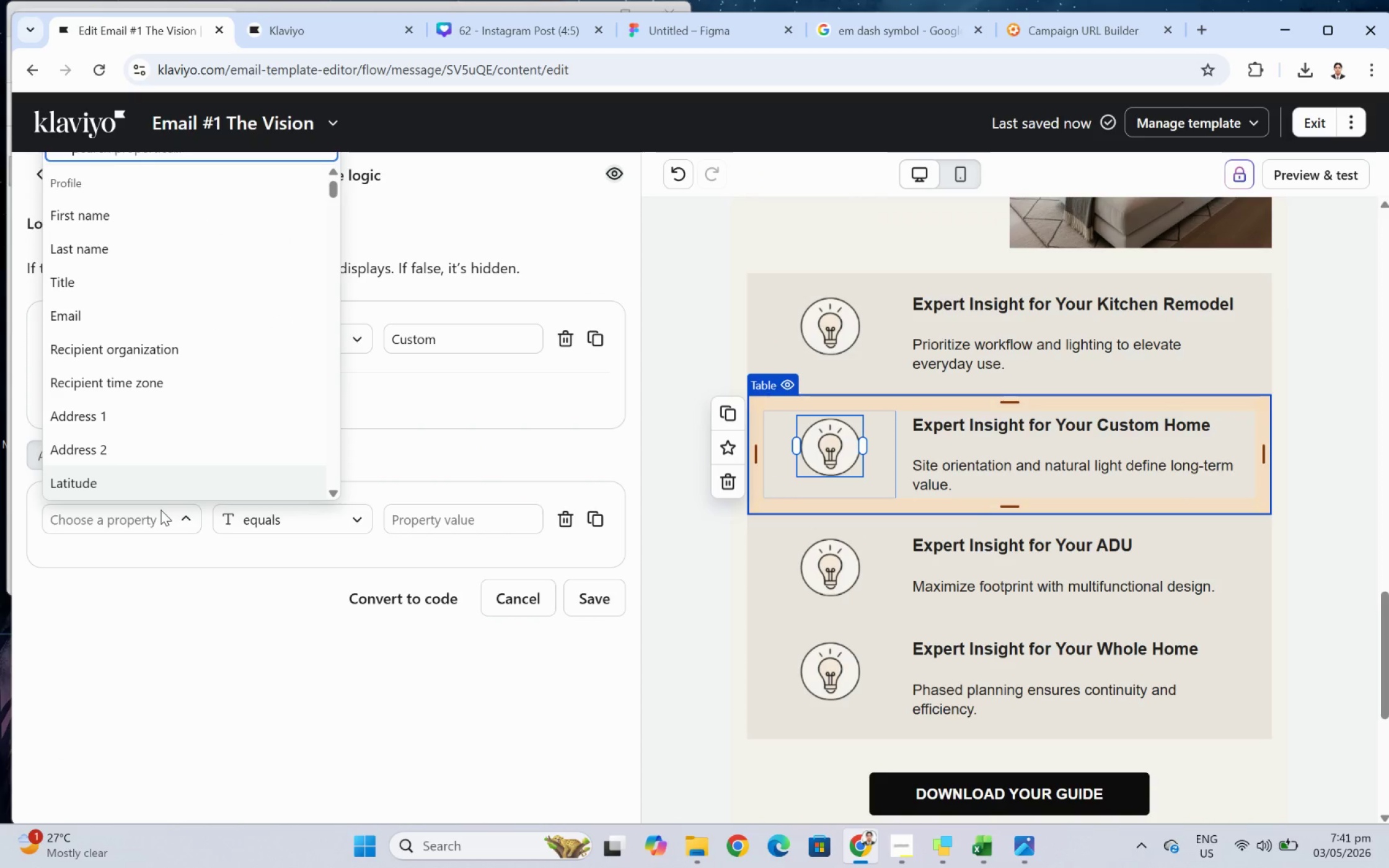 
scroll: coordinate [136, 374], scroll_direction: up, amount: 3.0
 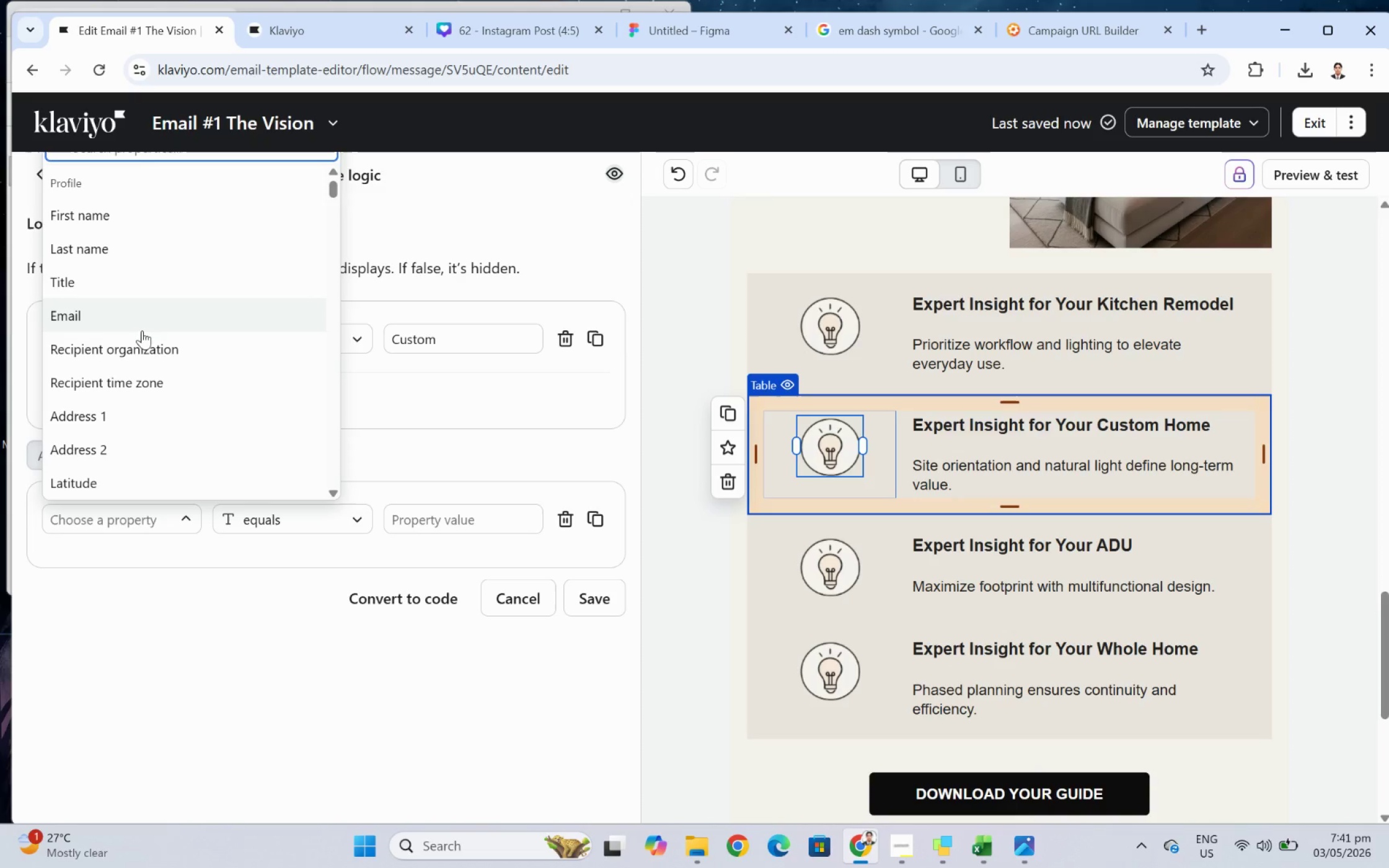 
type(pro)
 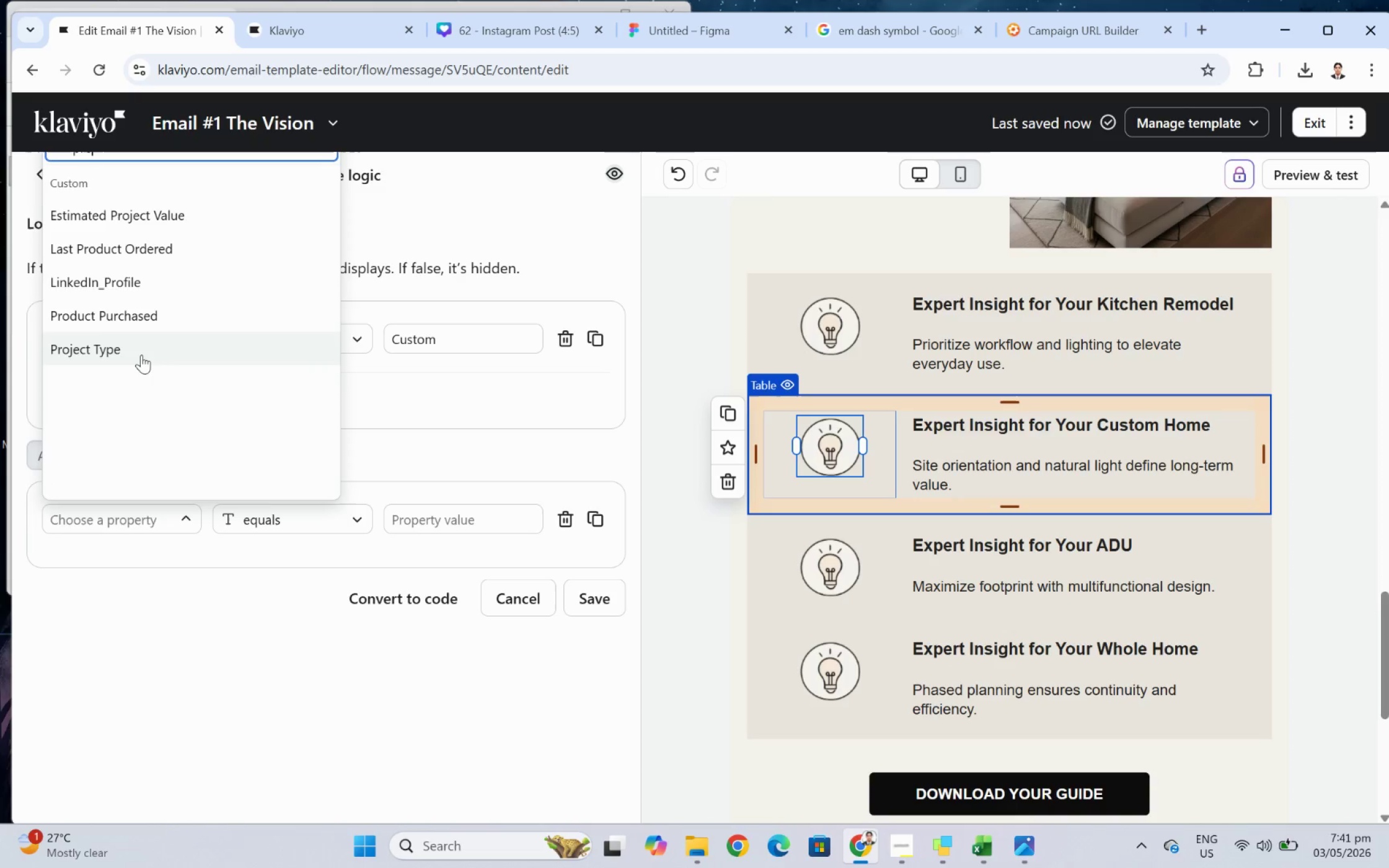 
left_click([141, 356])
 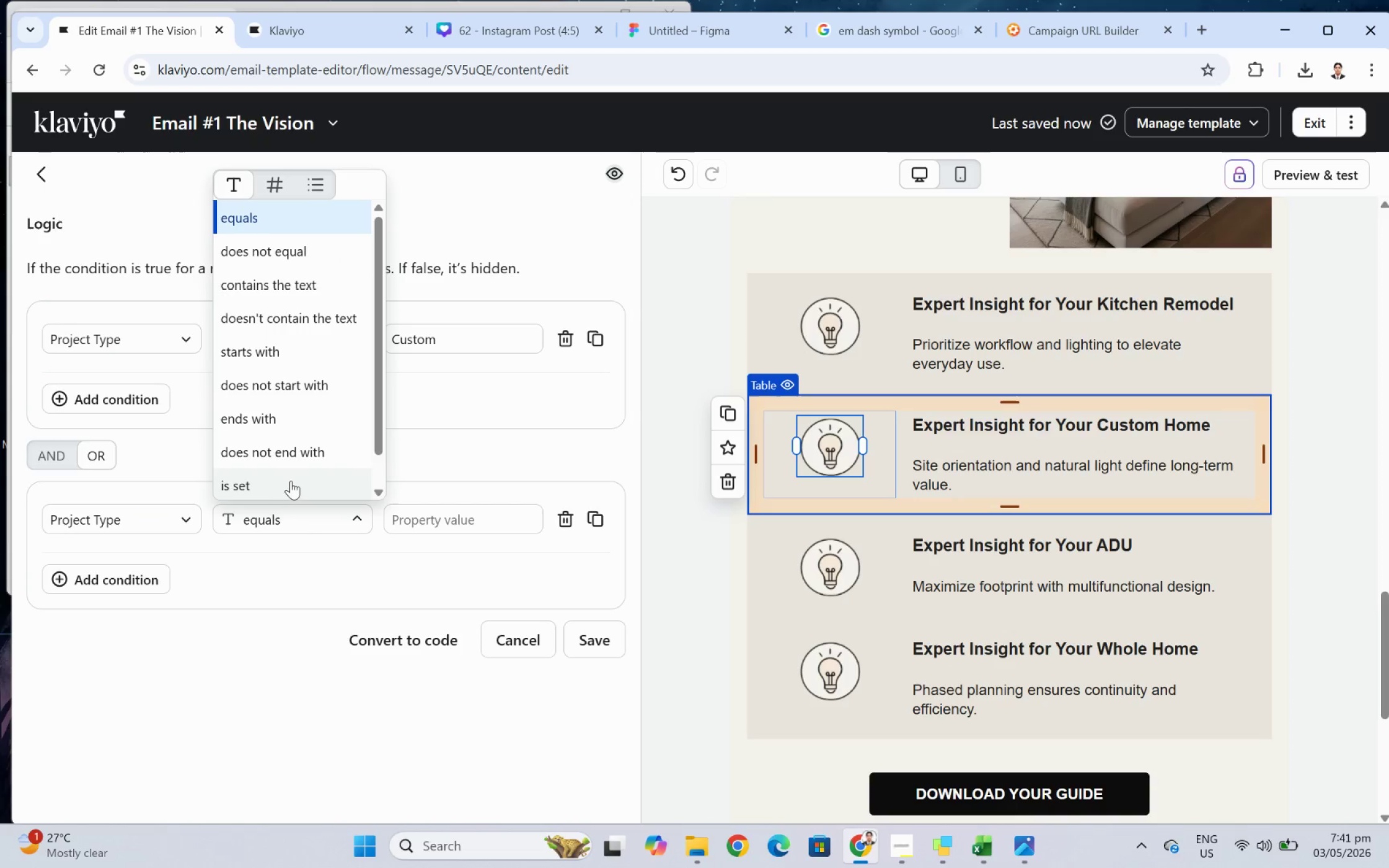 
scroll: coordinate [309, 448], scroll_direction: down, amount: 3.0
 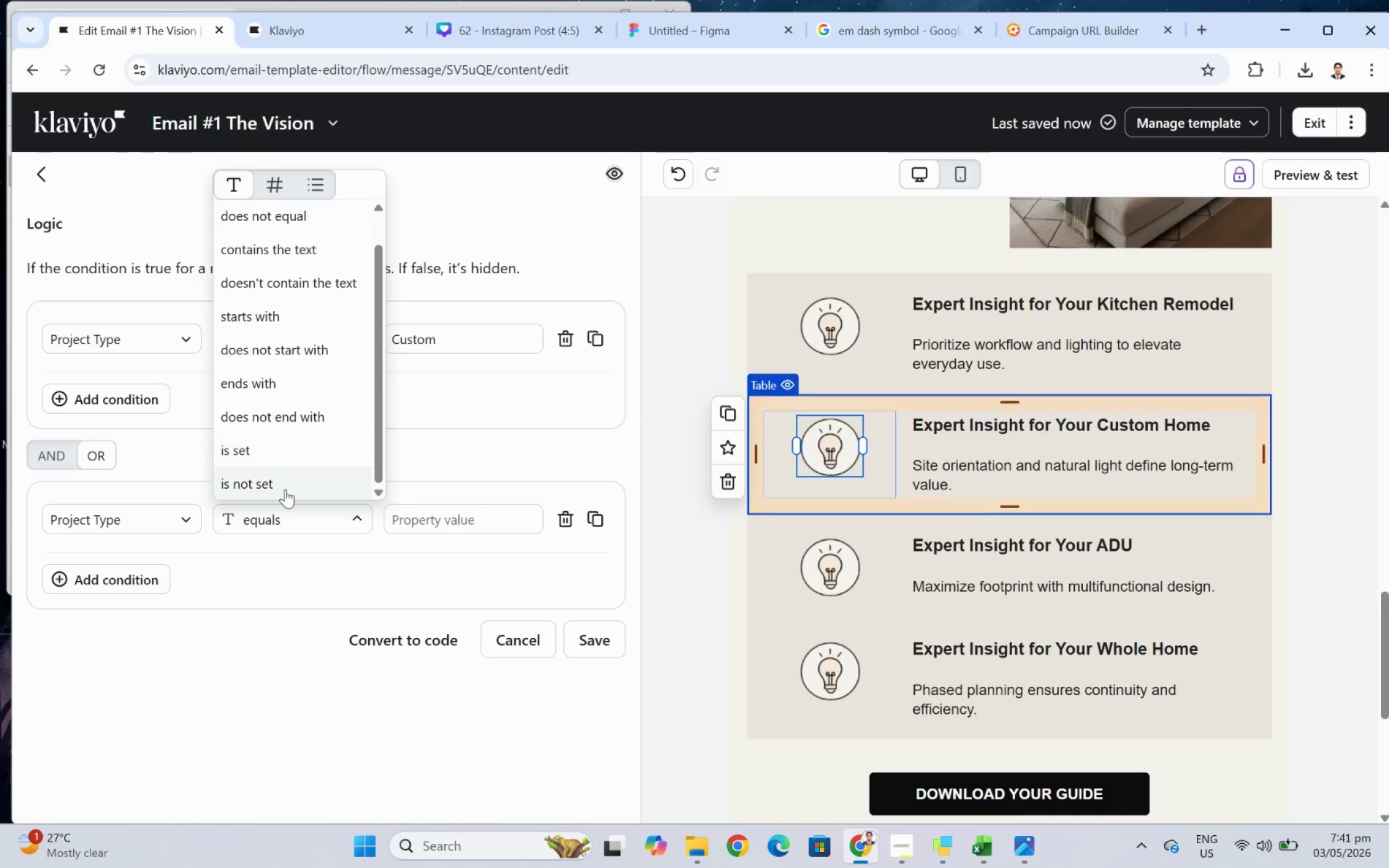 
left_click([285, 489])
 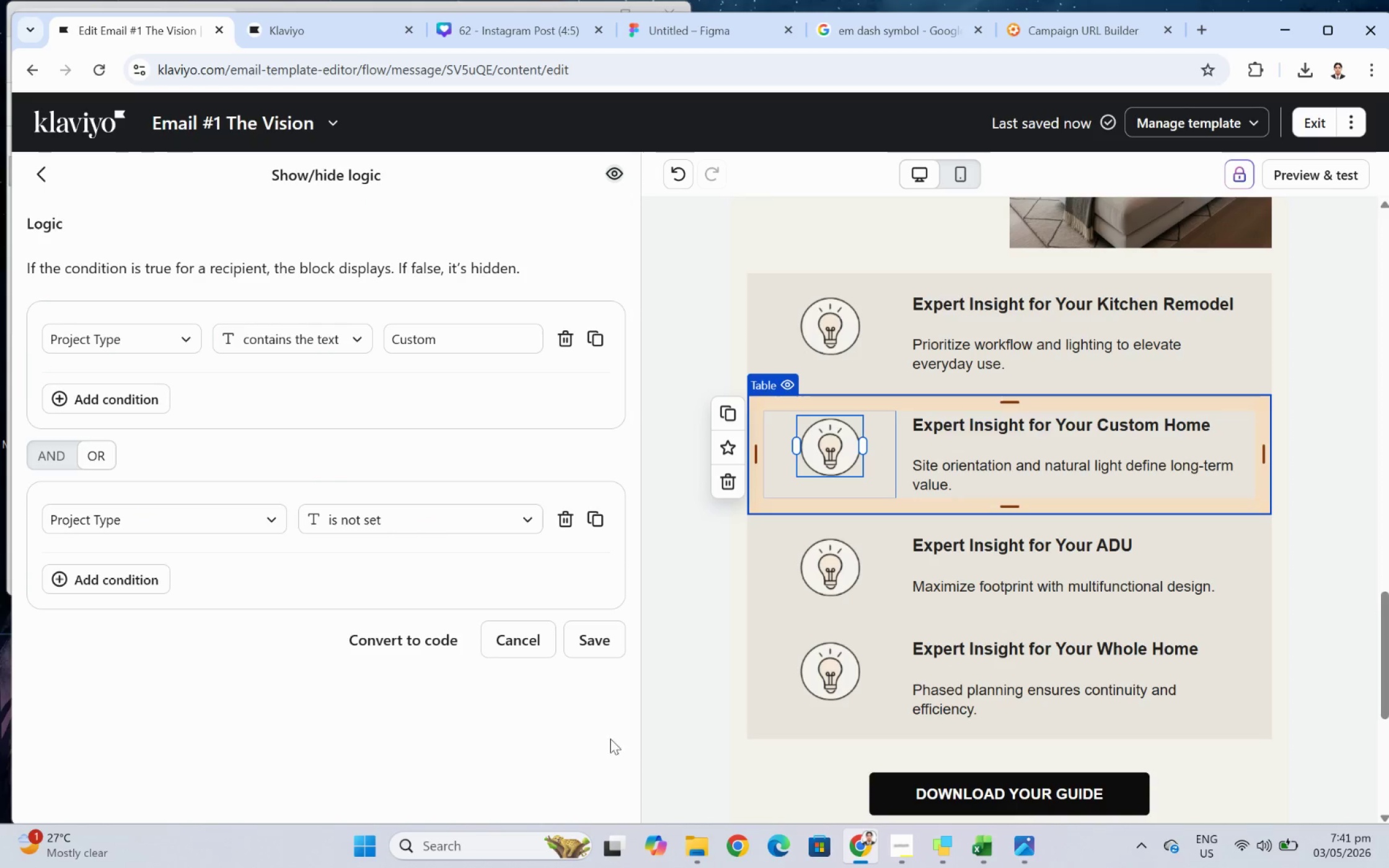 
scroll: coordinate [587, 732], scroll_direction: down, amount: 2.0
 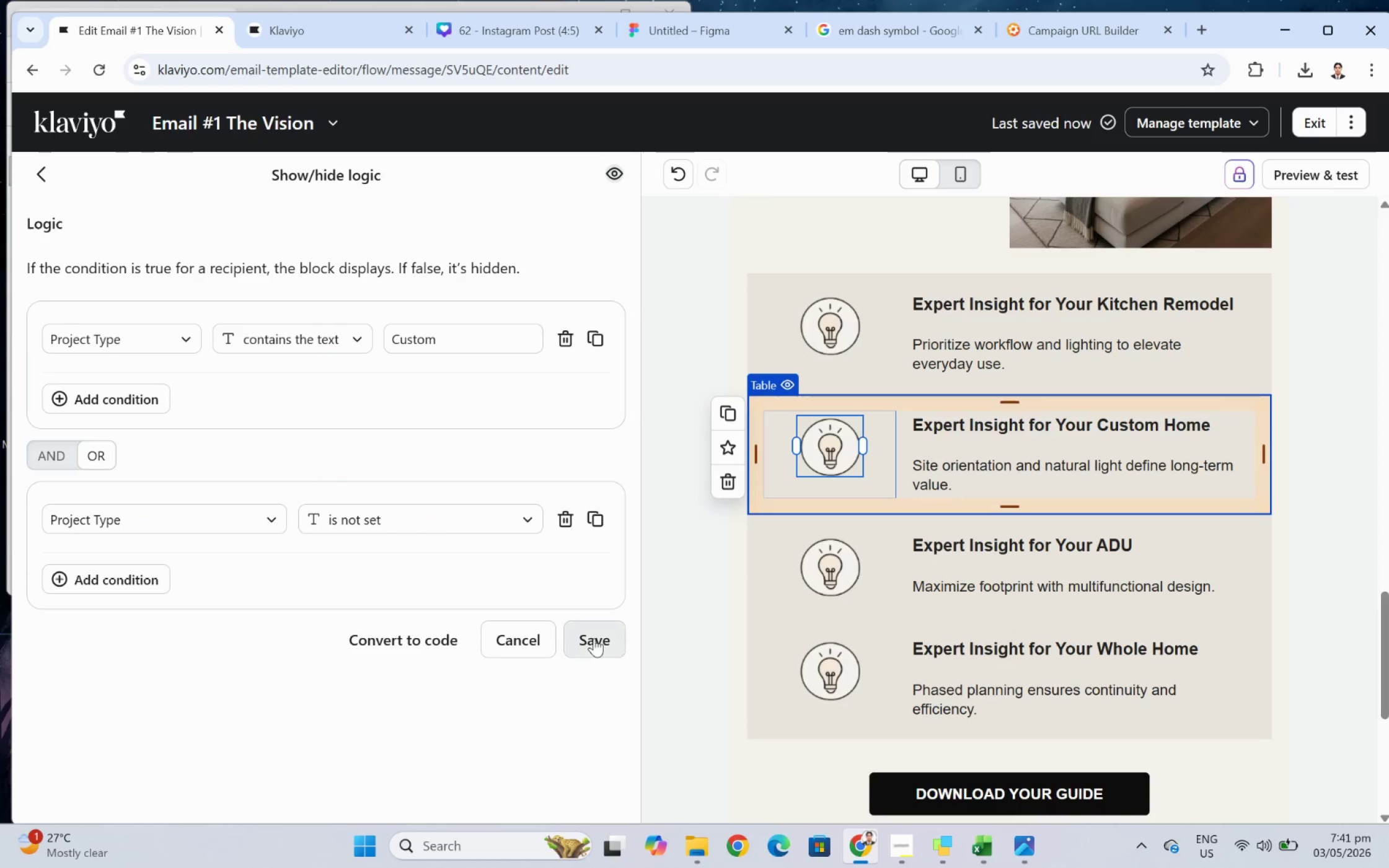 
left_click([594, 638])
 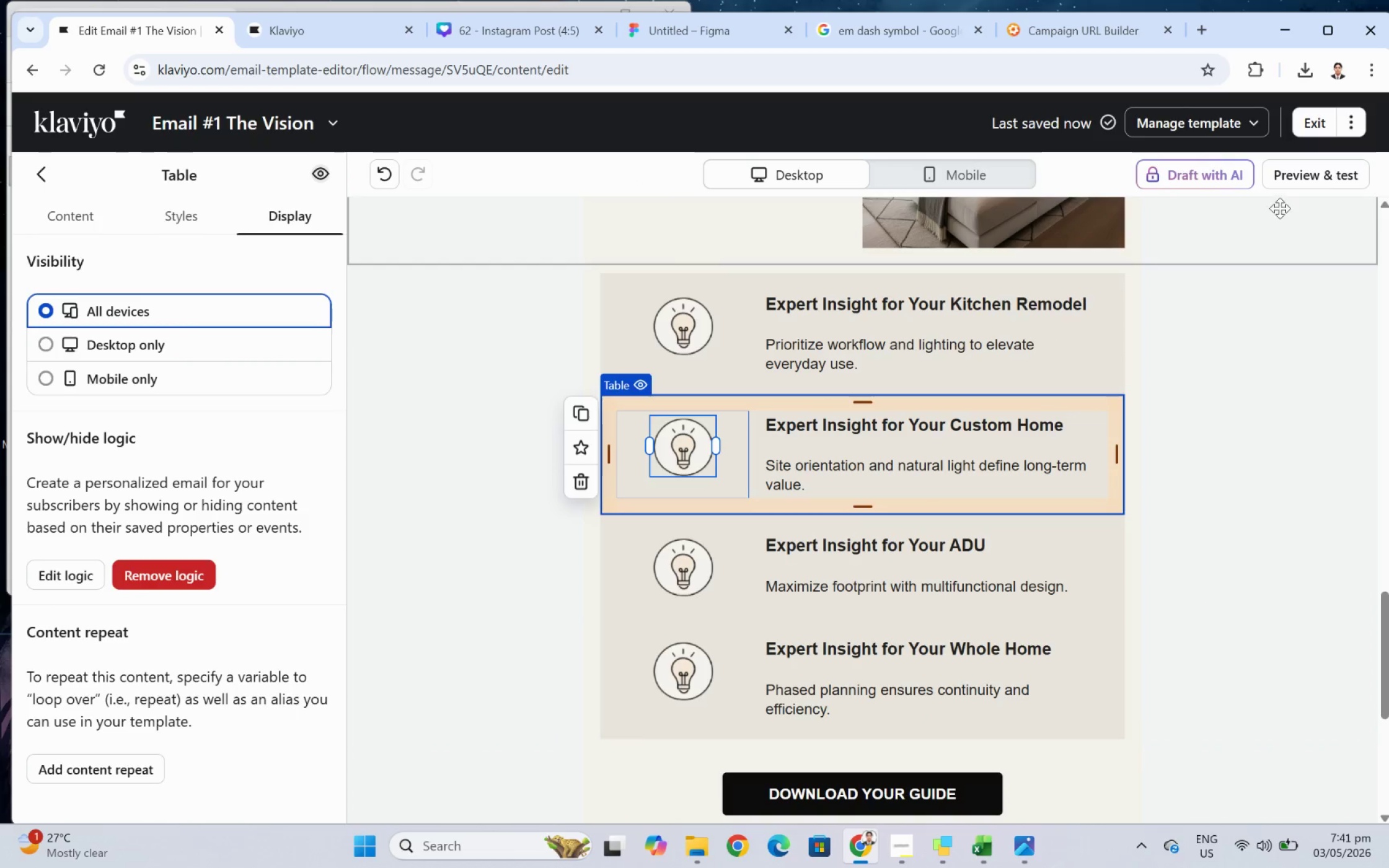 
mouse_move([1300, 209])
 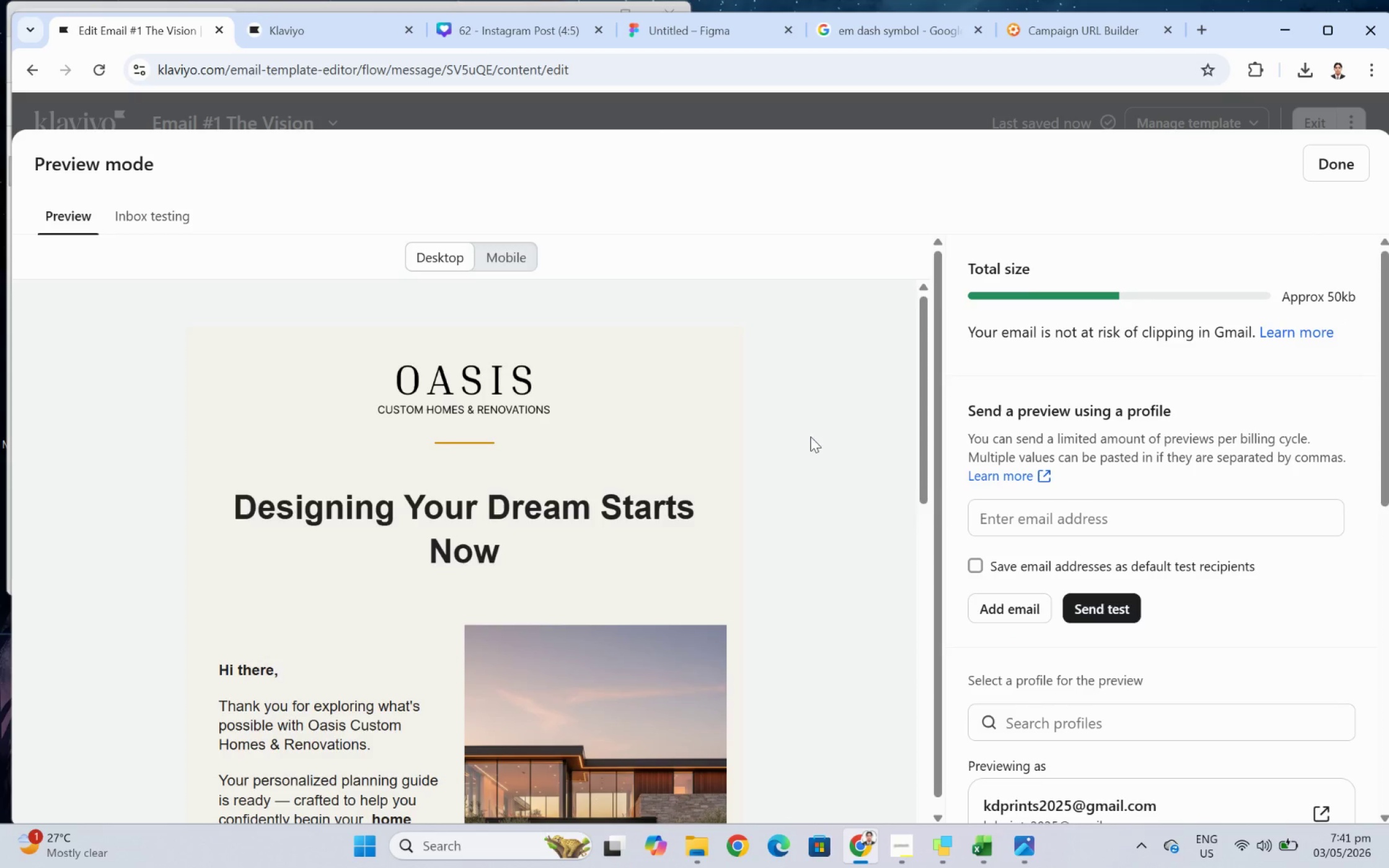 
scroll: coordinate [816, 431], scroll_direction: down, amount: 3.0
 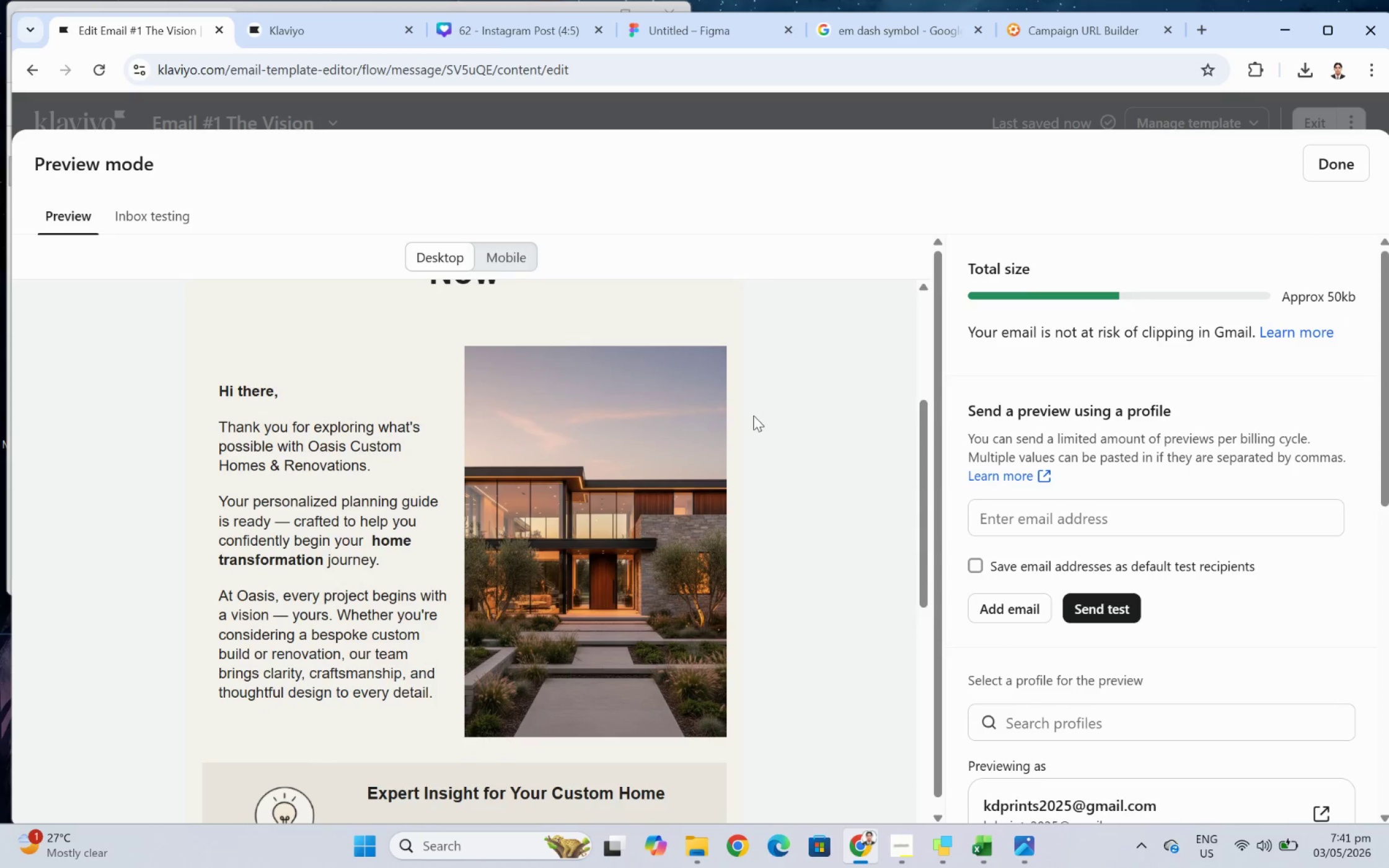 
scroll: coordinate [761, 411], scroll_direction: up, amount: 1.0
 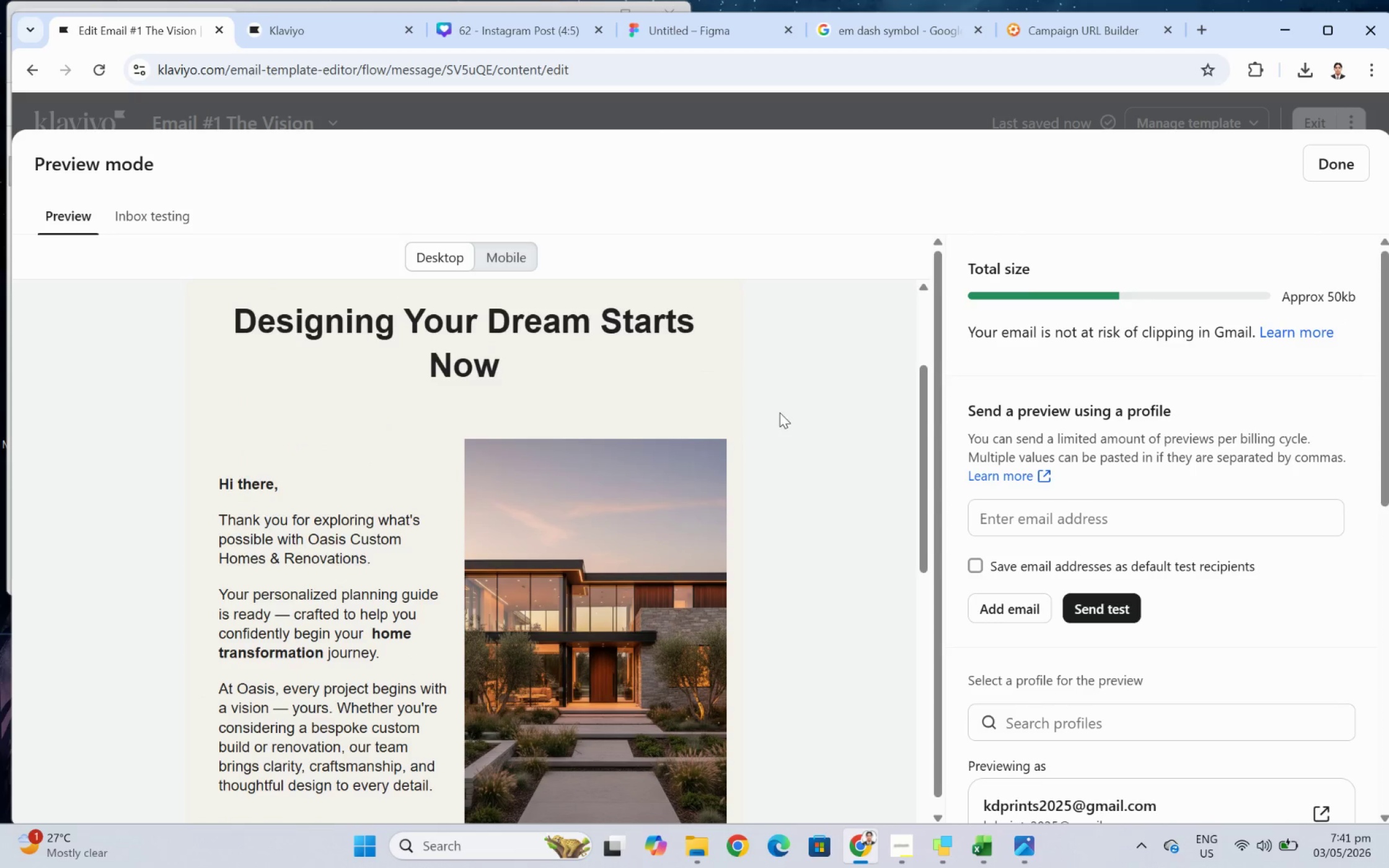 
scroll: coordinate [778, 412], scroll_direction: down, amount: 9.0
 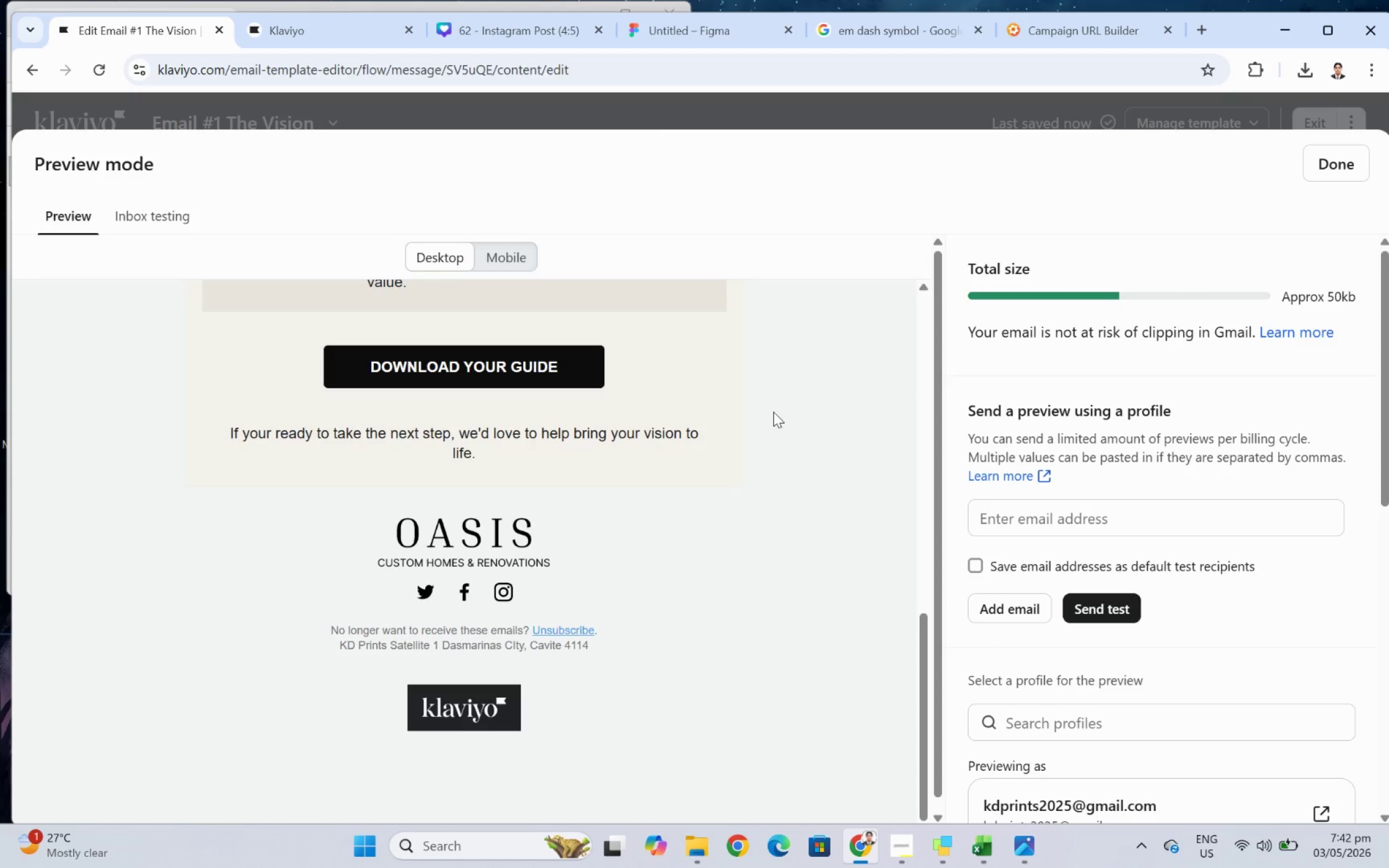 
wait(16.45)
 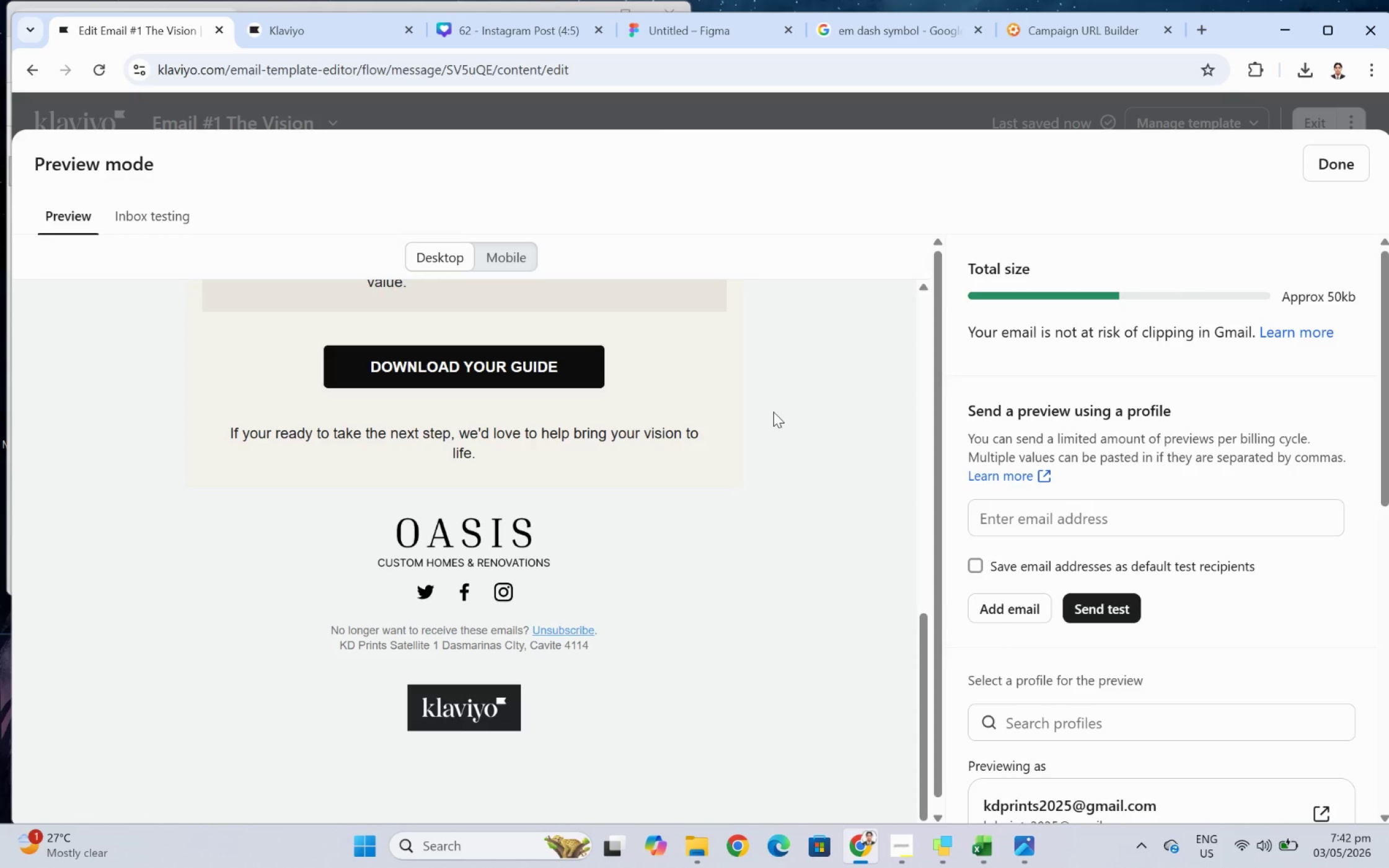 
scroll: coordinate [716, 561], scroll_direction: up, amount: 7.0
 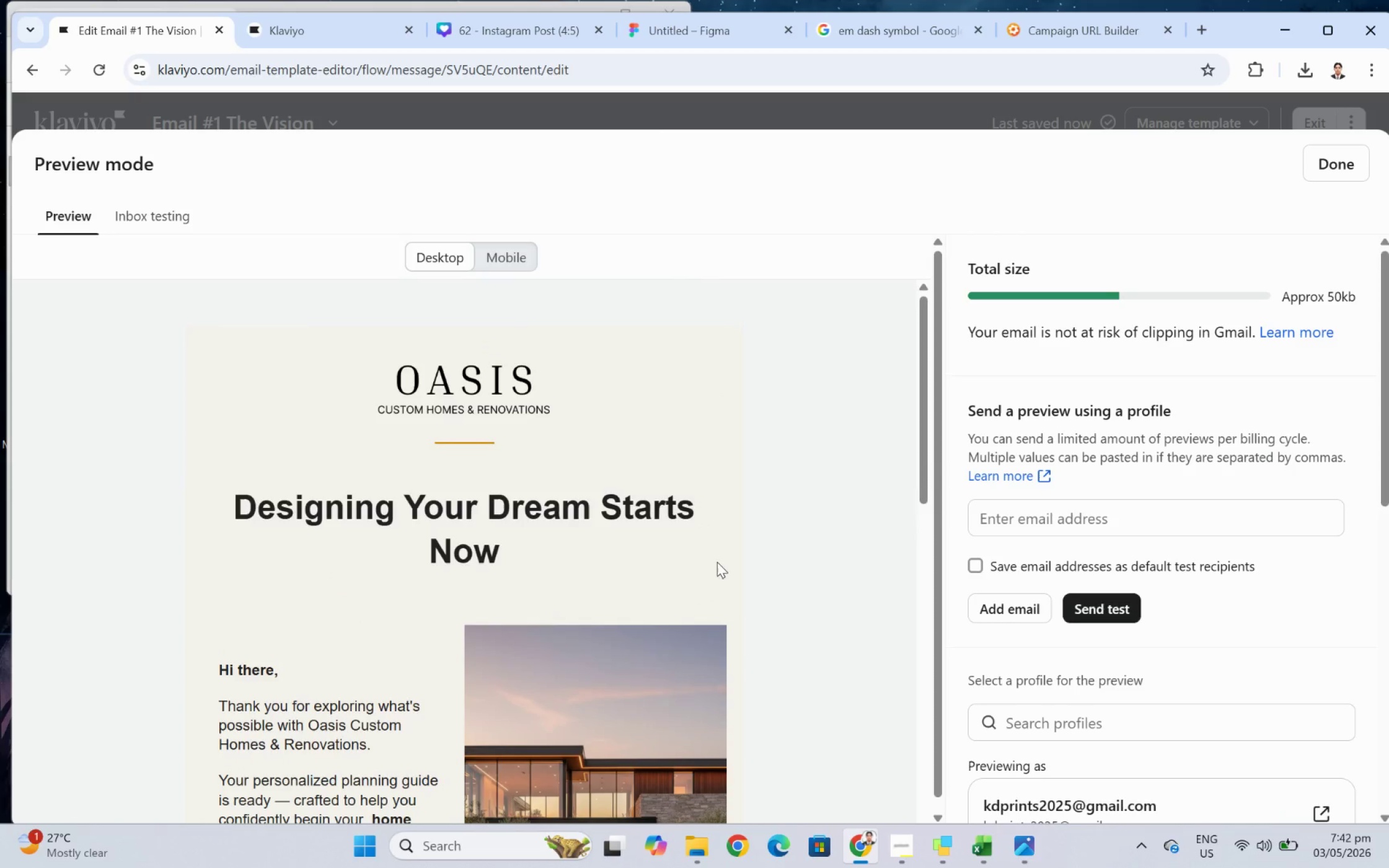 
scroll: coordinate [717, 561], scroll_direction: down, amount: 2.0
 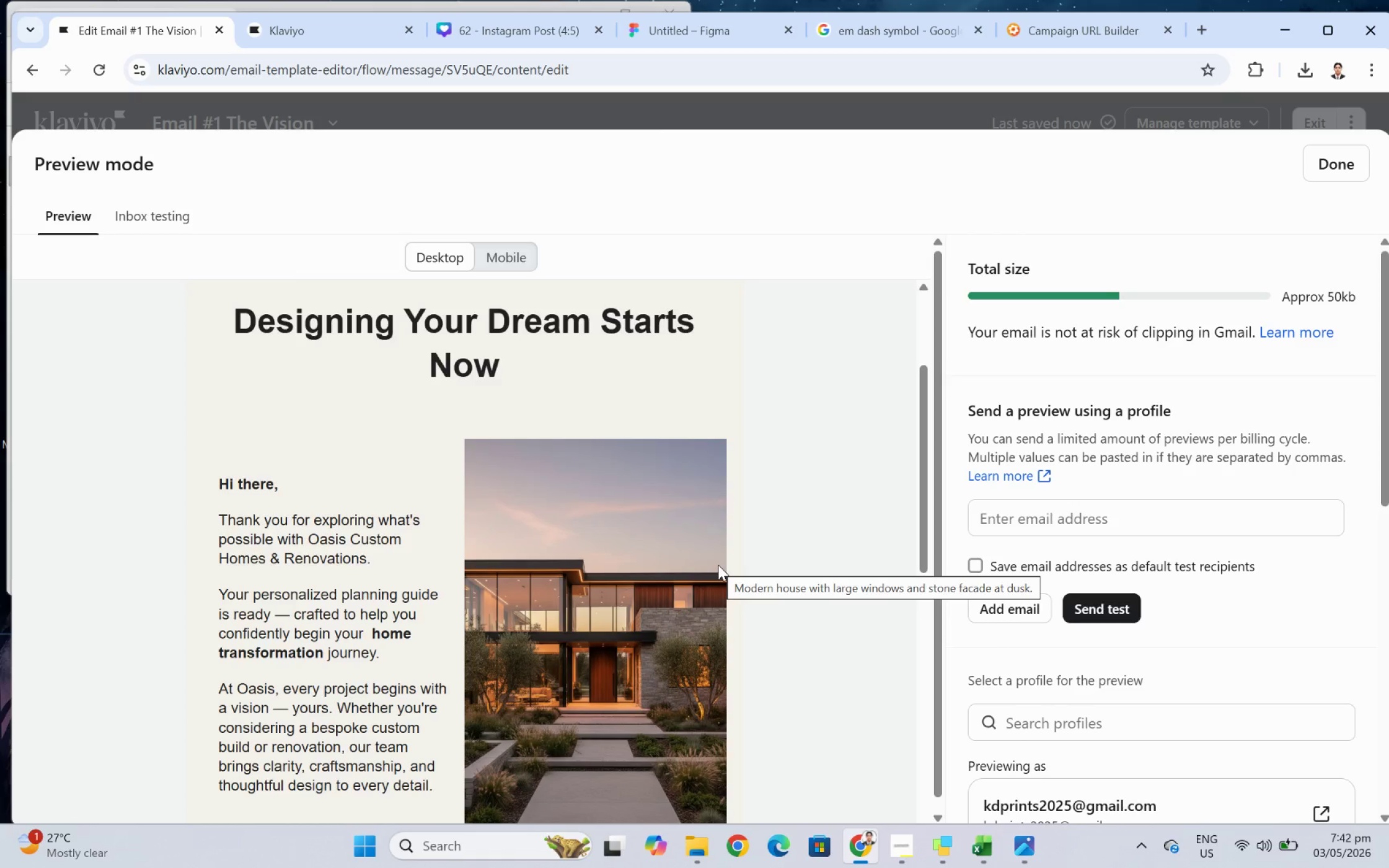 
wait(7.58)
 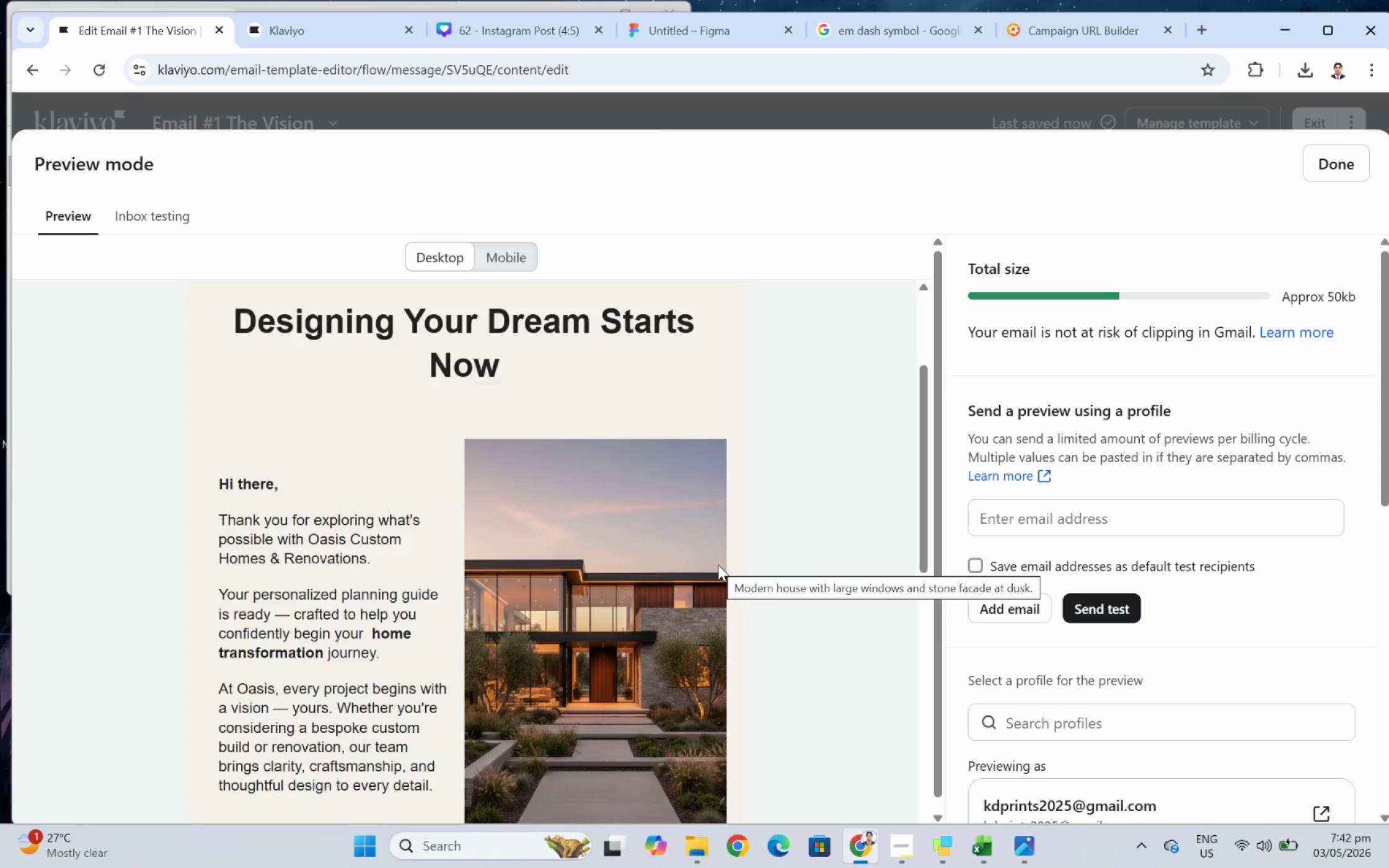 
scroll: coordinate [703, 583], scroll_direction: down, amount: 6.0
 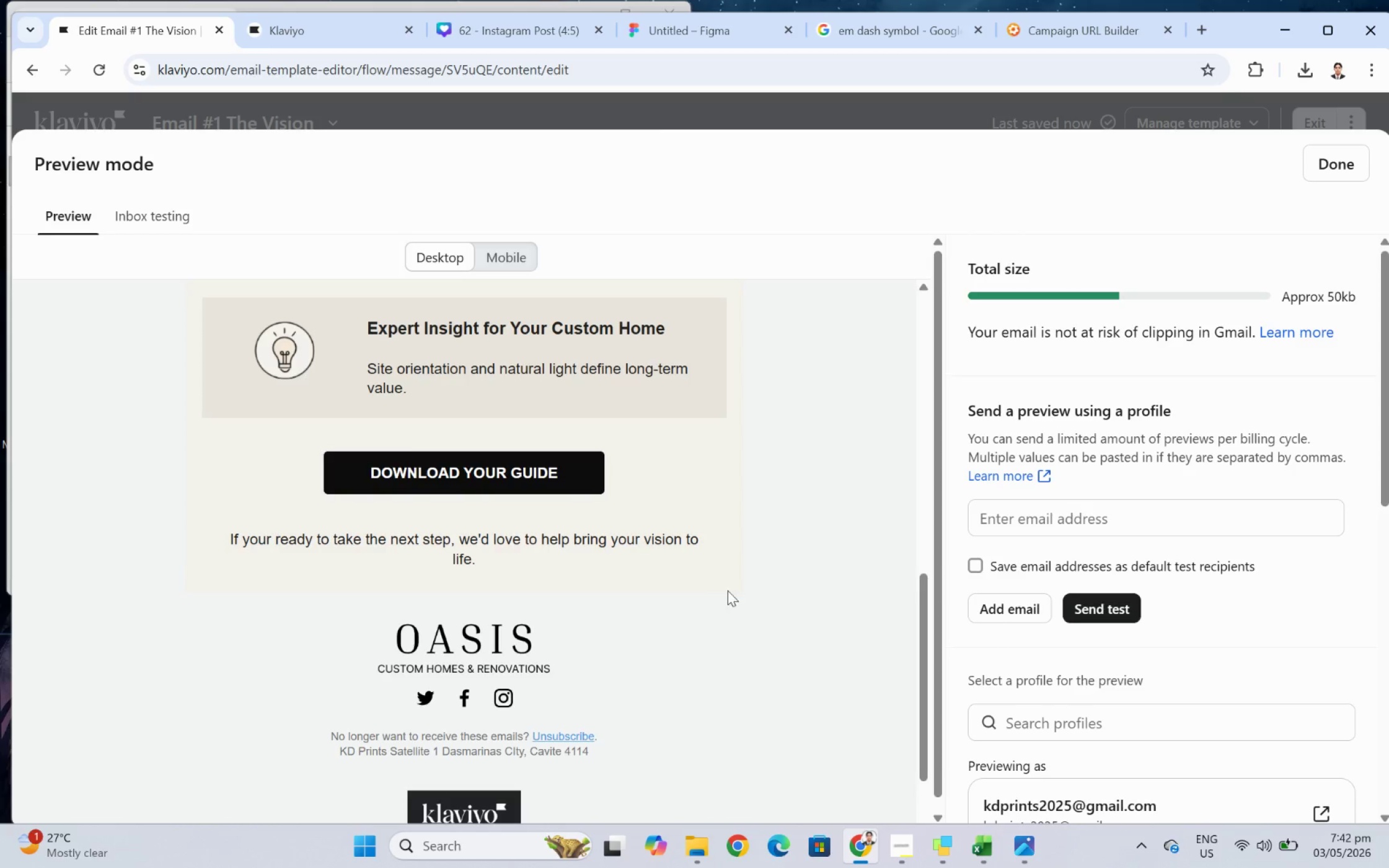 
wait(5.27)
 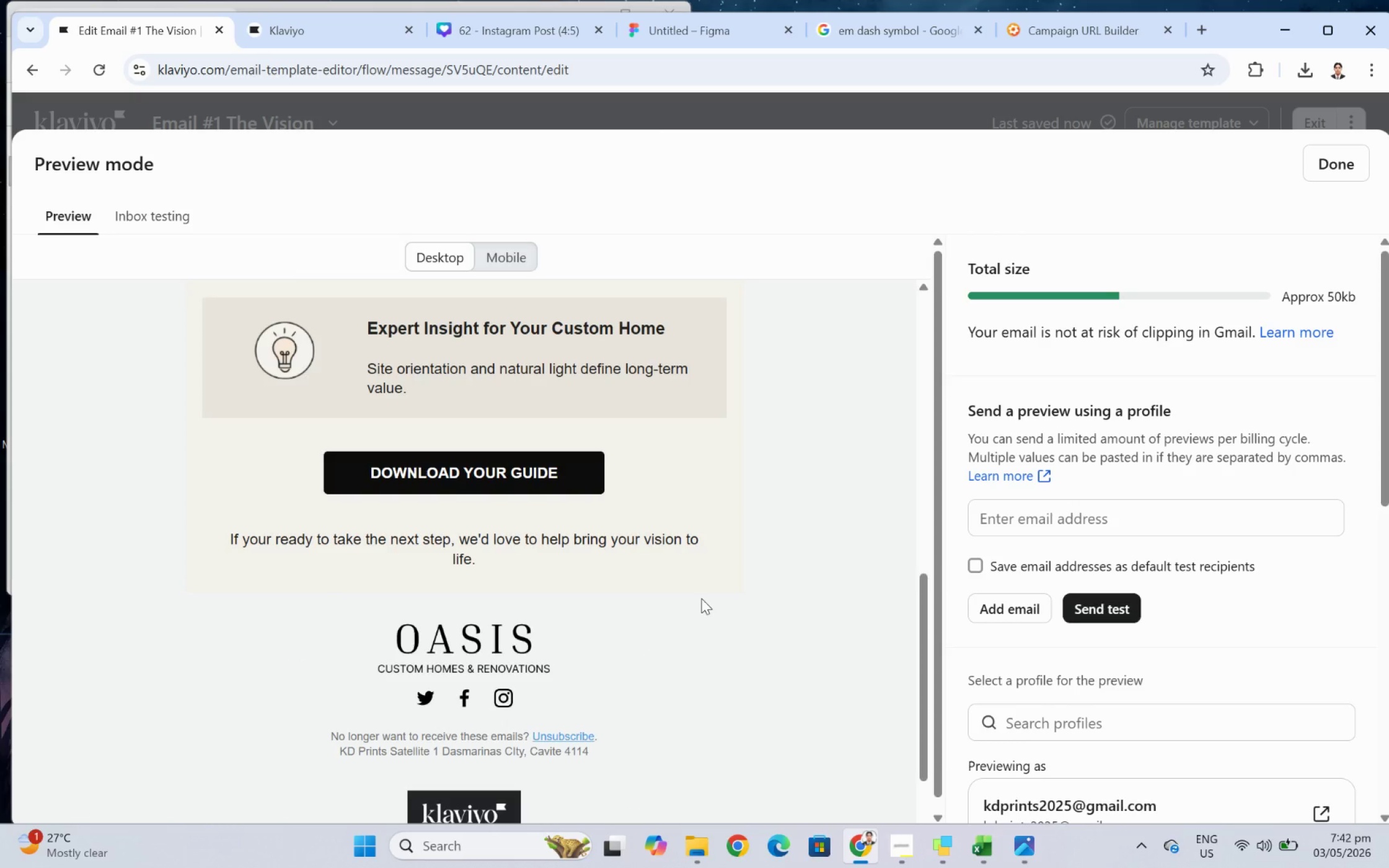 
scroll: coordinate [883, 651], scroll_direction: up, amount: 8.0
 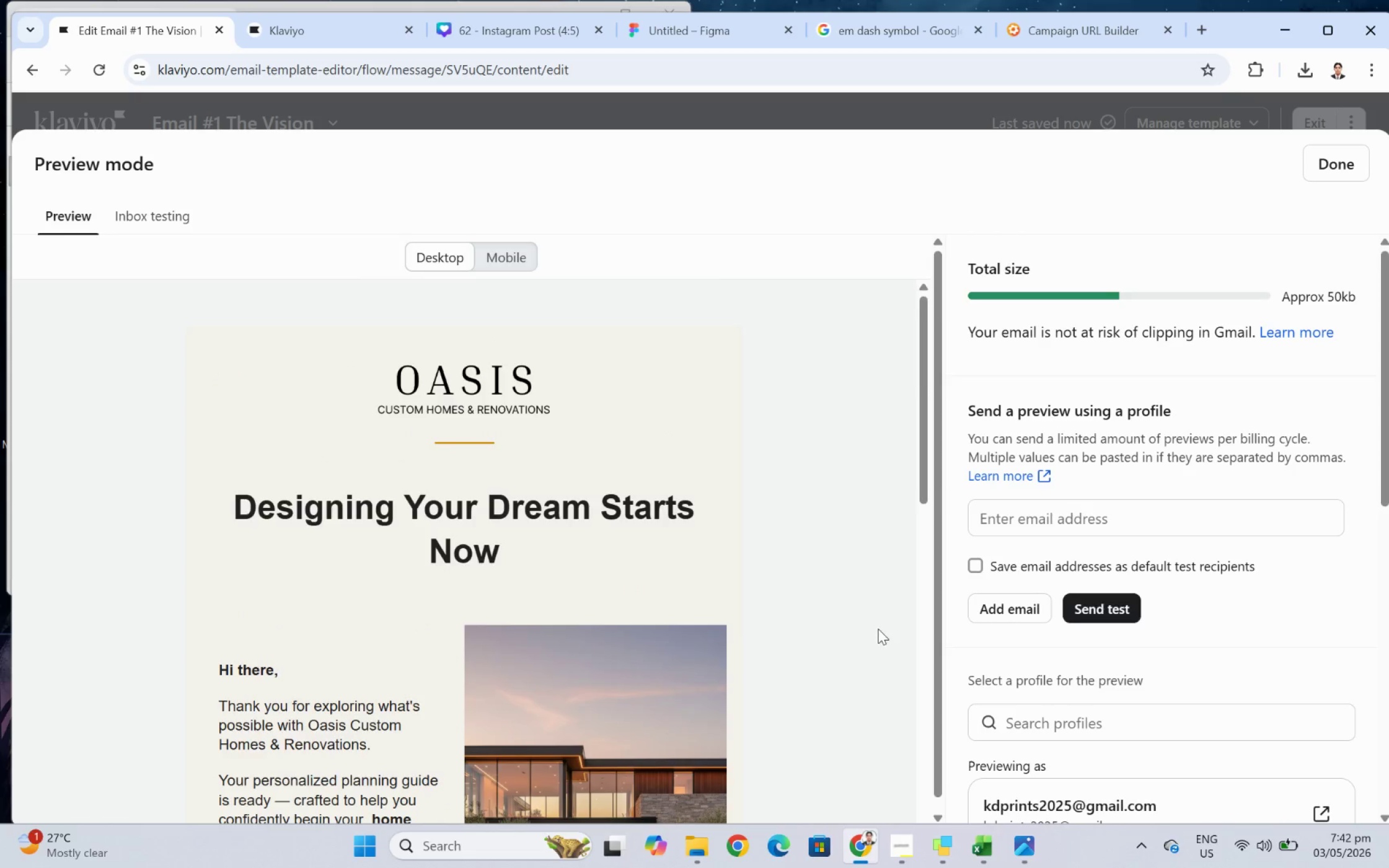 
scroll: coordinate [877, 628], scroll_direction: down, amount: 7.0
 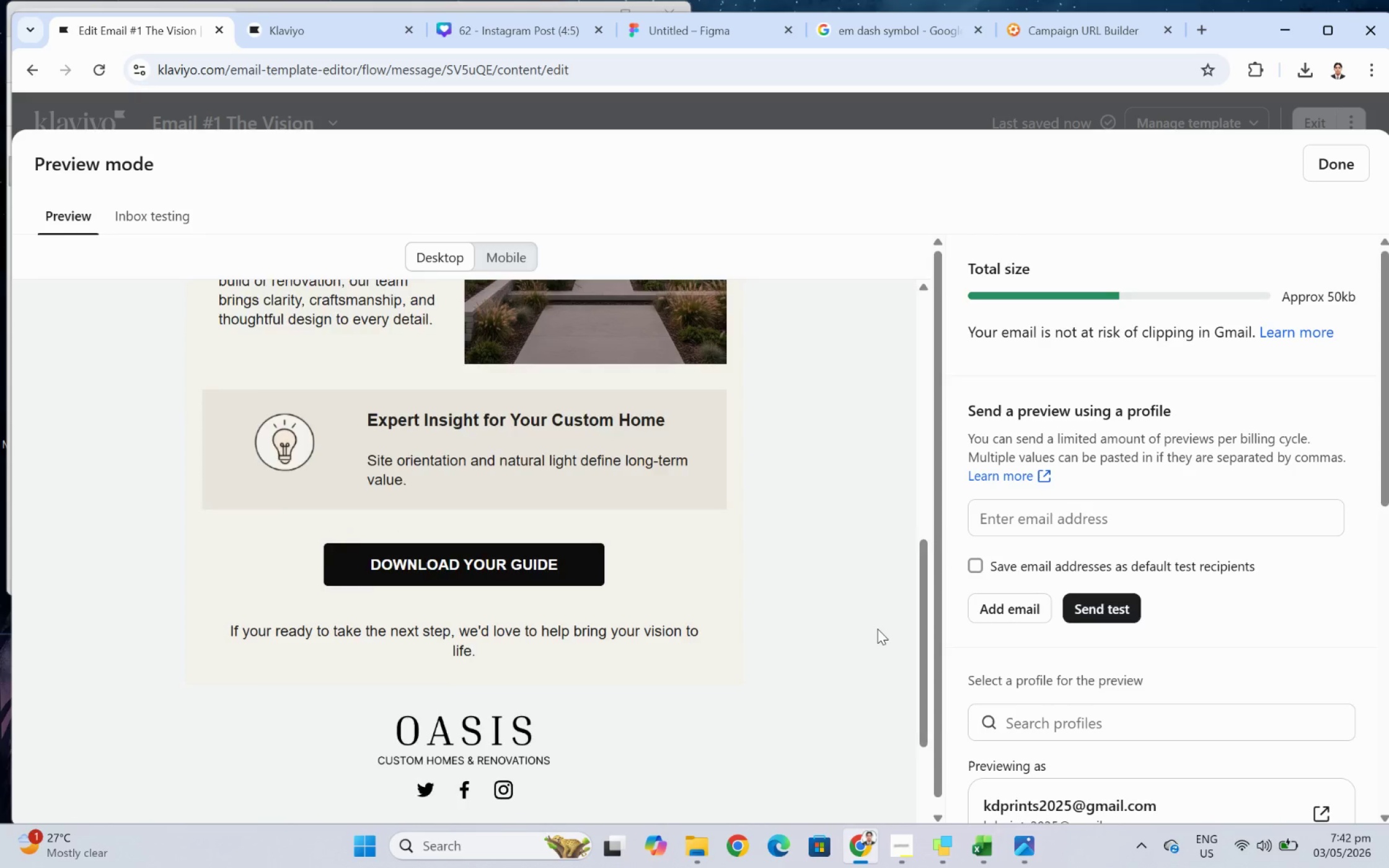 
scroll: coordinate [877, 628], scroll_direction: up, amount: 2.0
 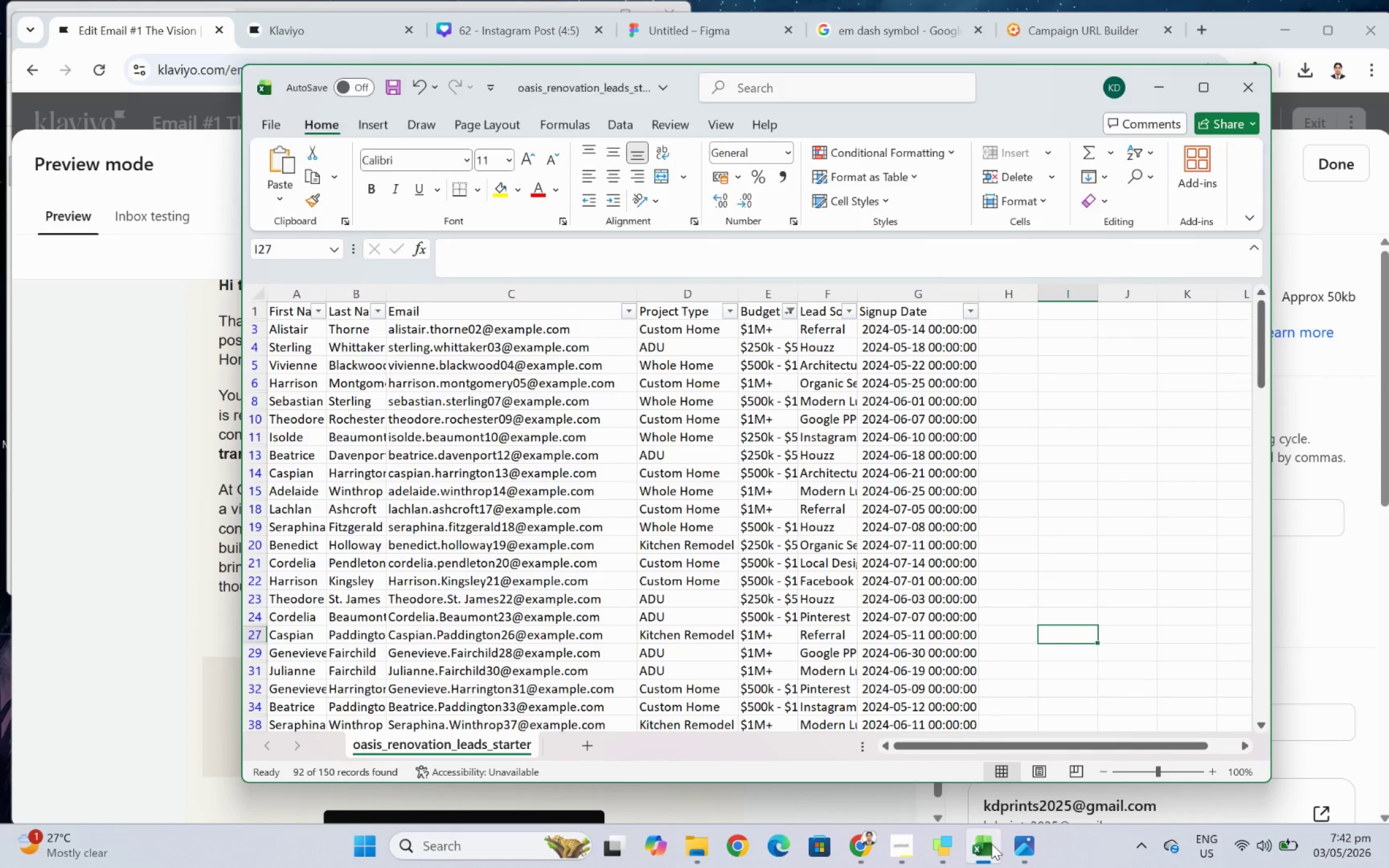 
wait(5.93)
 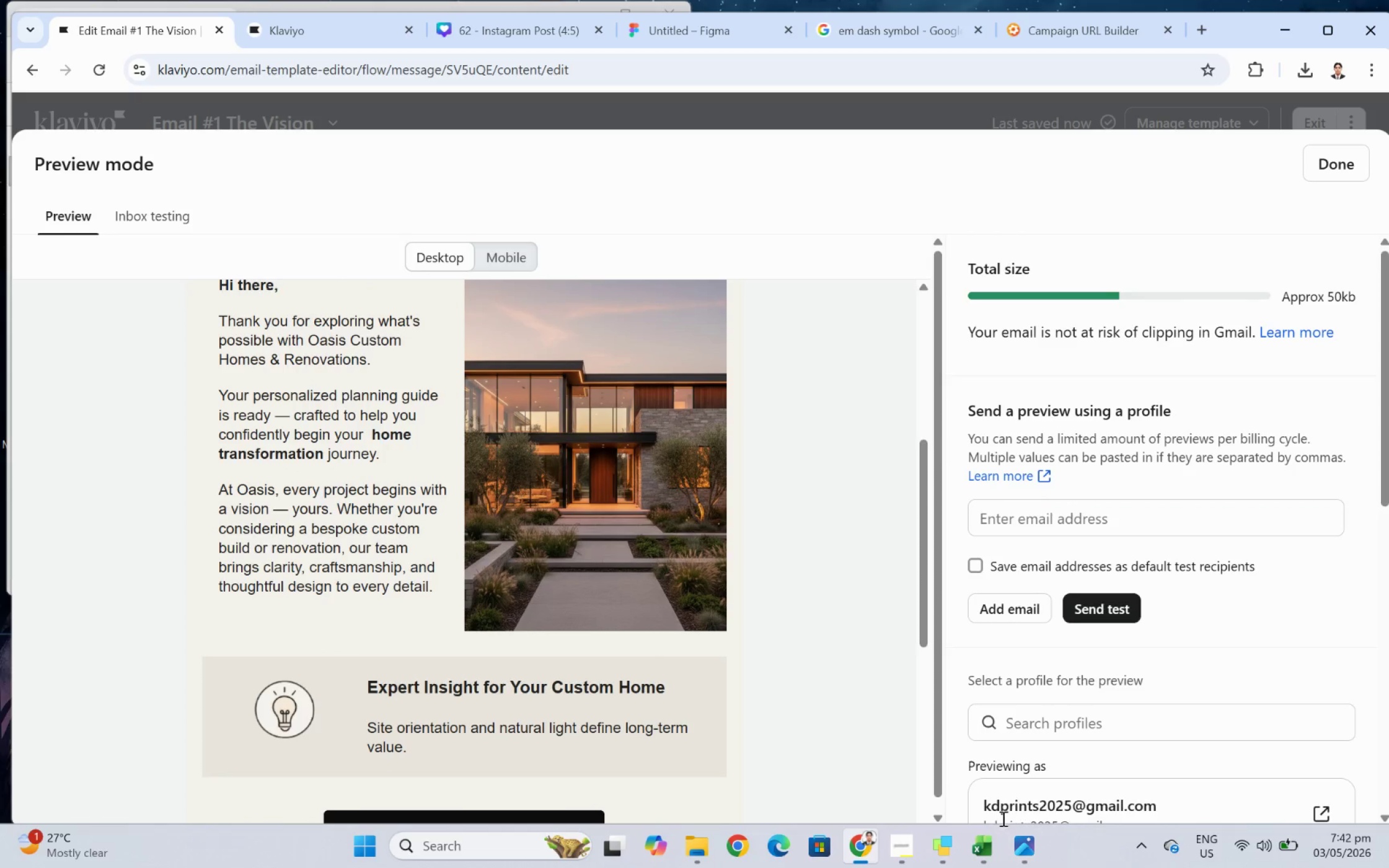 
left_click([991, 843])
 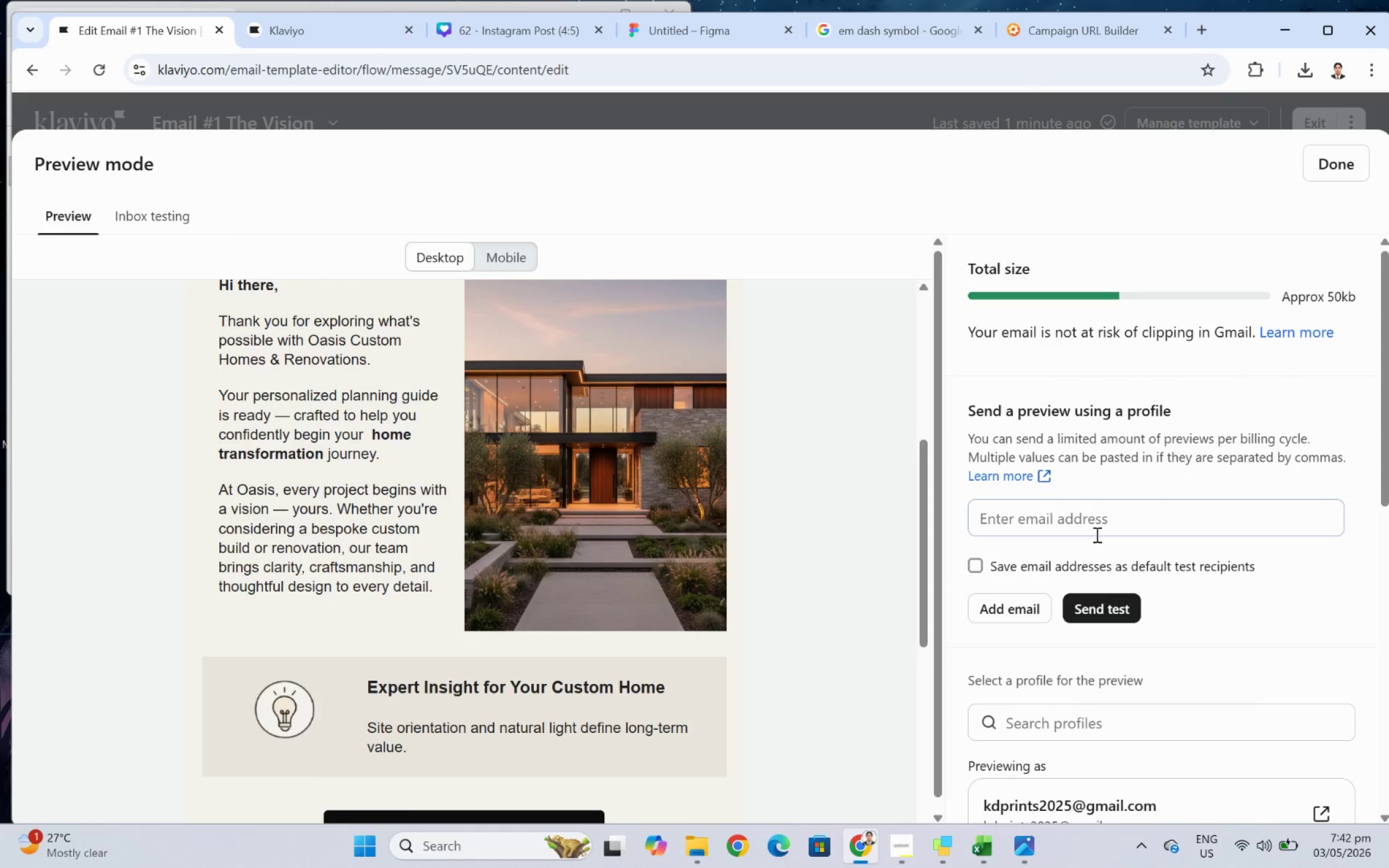 
left_click([1095, 521])
 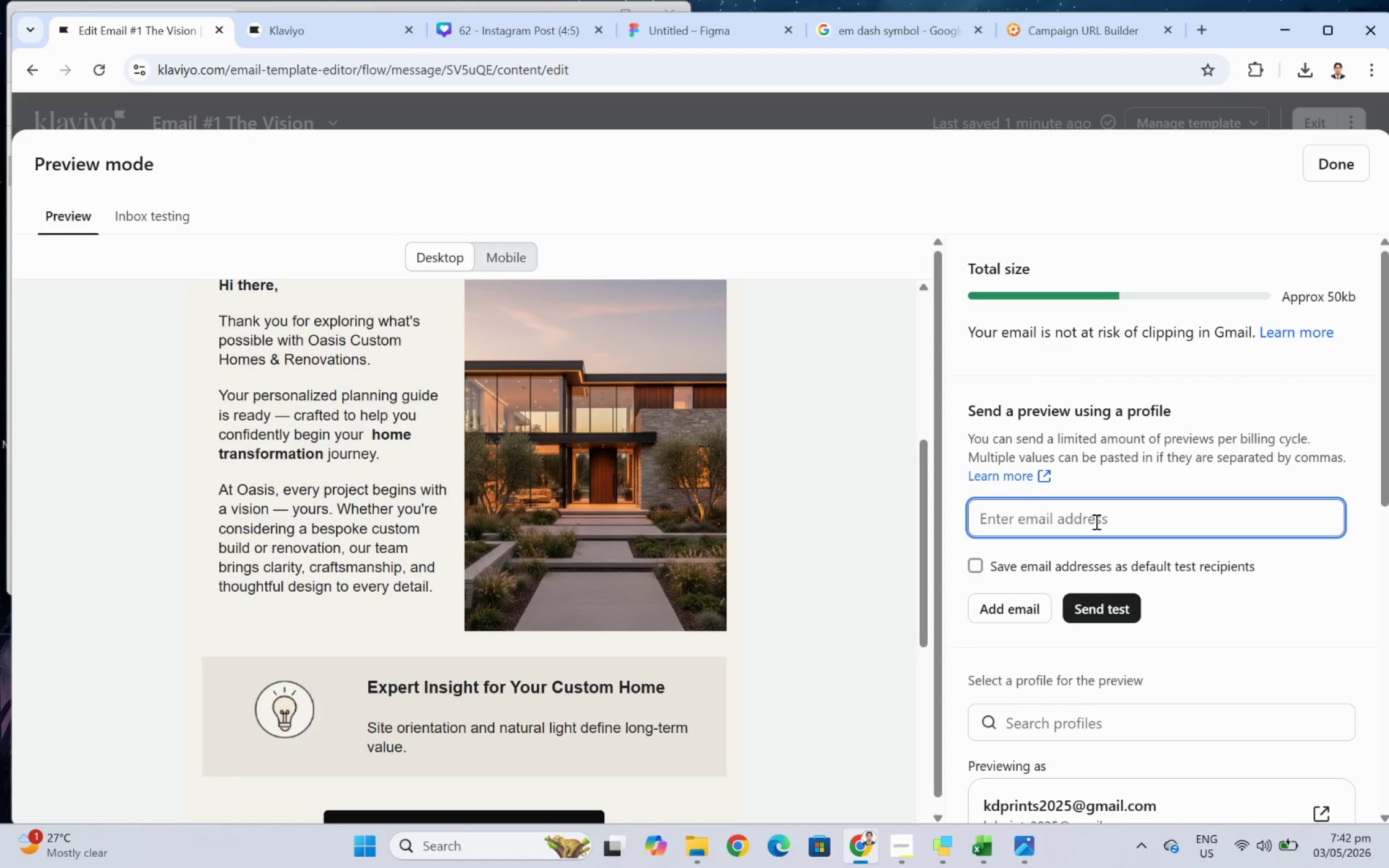 
type(whit)
 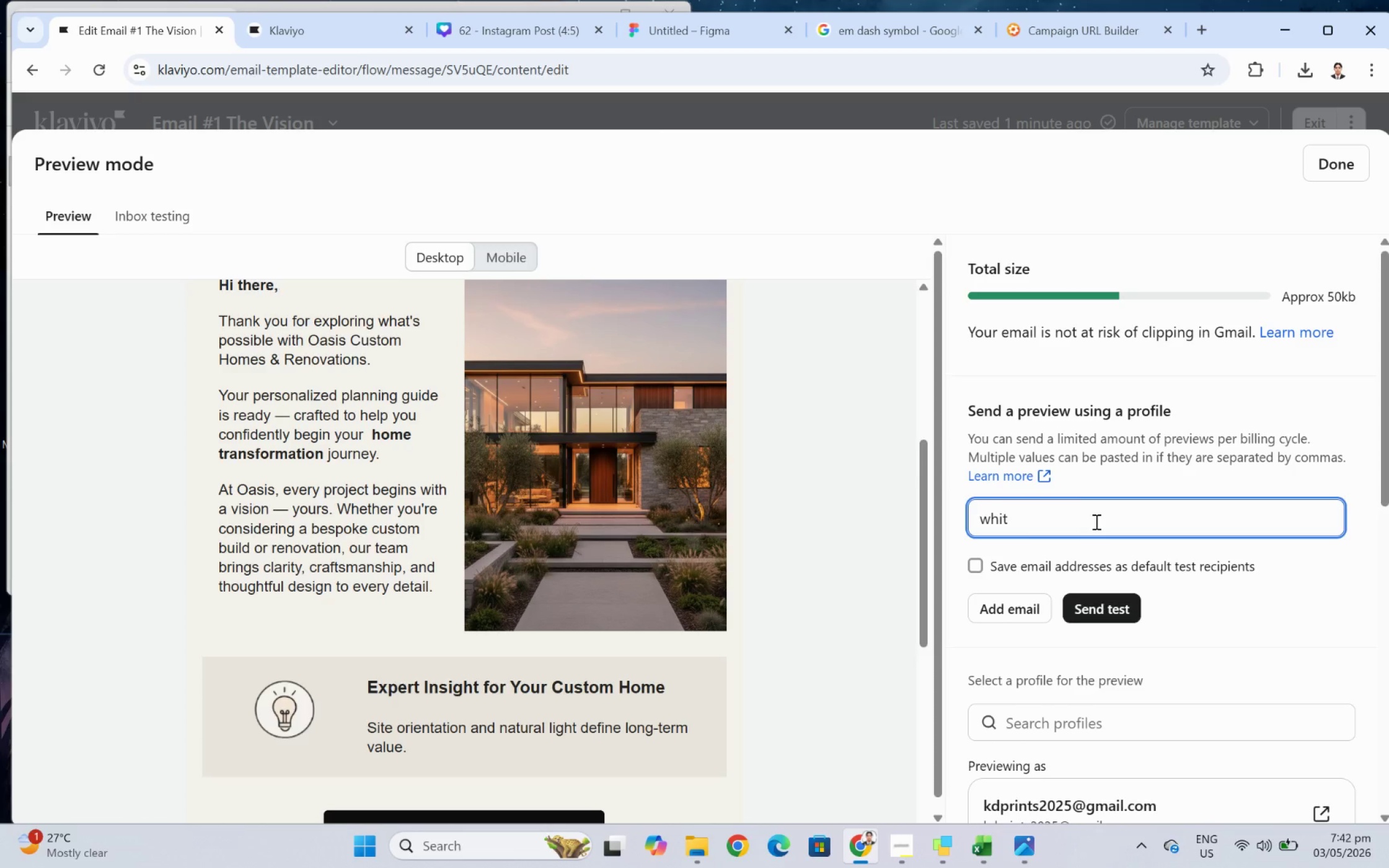 
key(Backspace)
 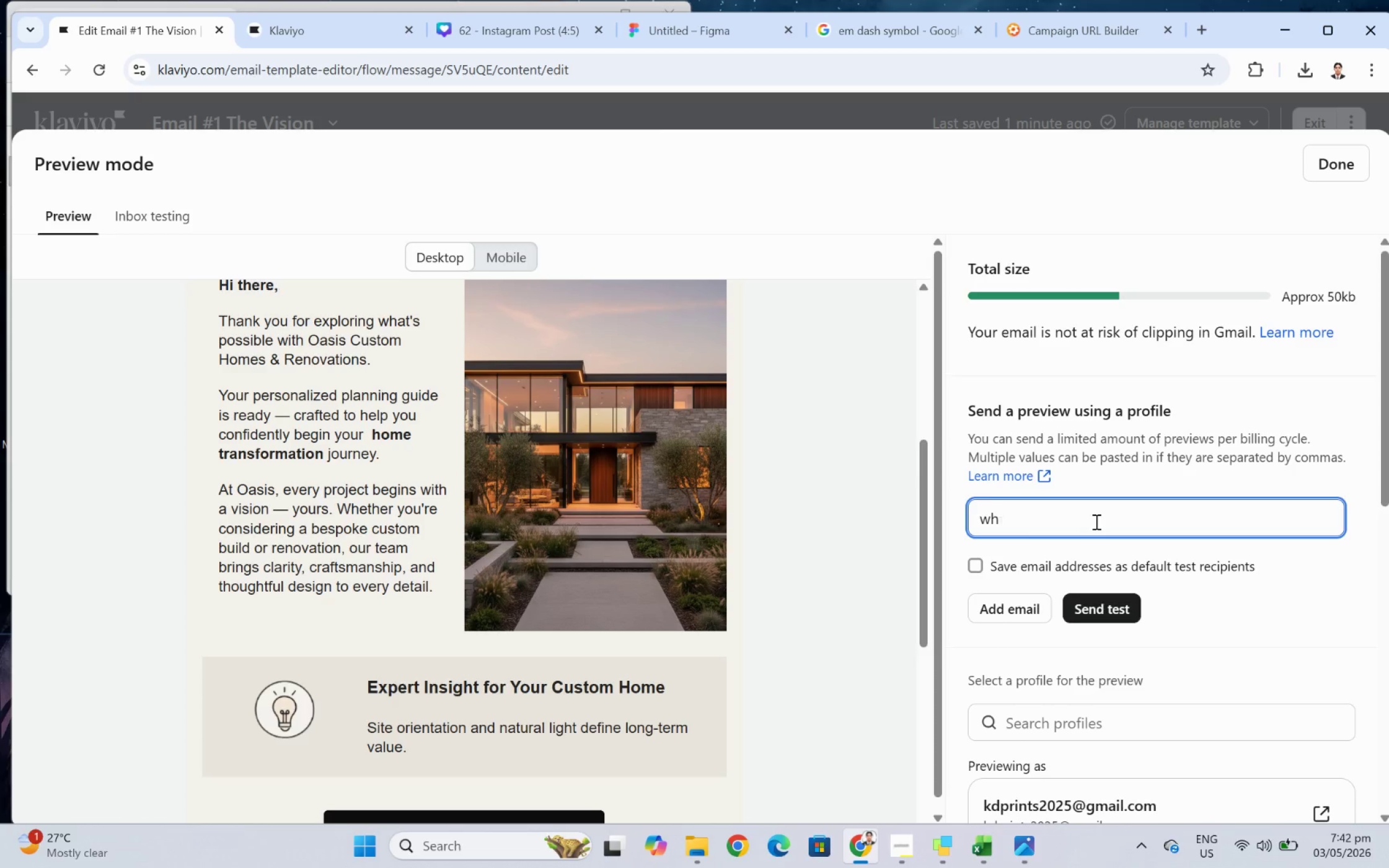 
key(Backspace)
 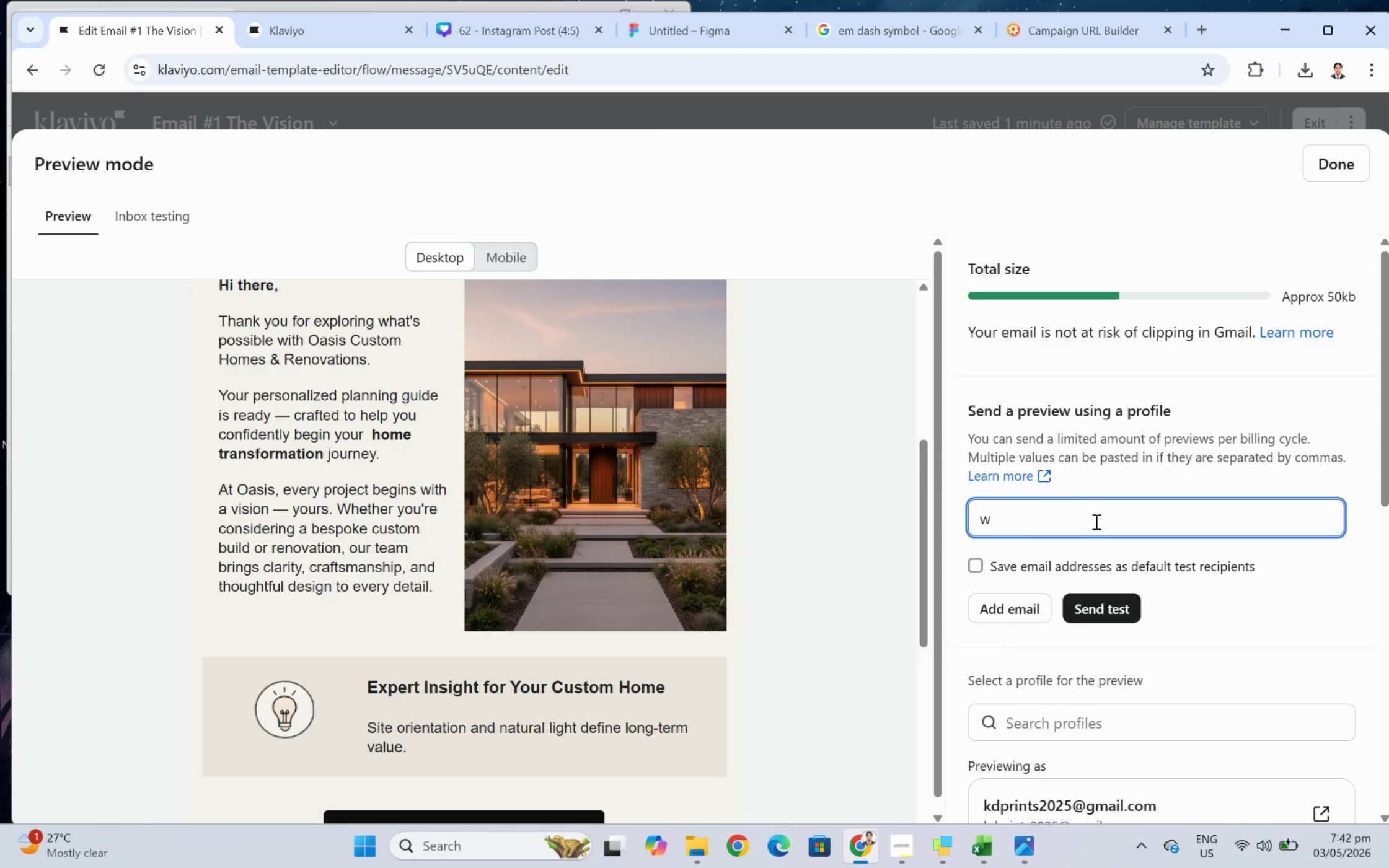 
key(Backspace)
 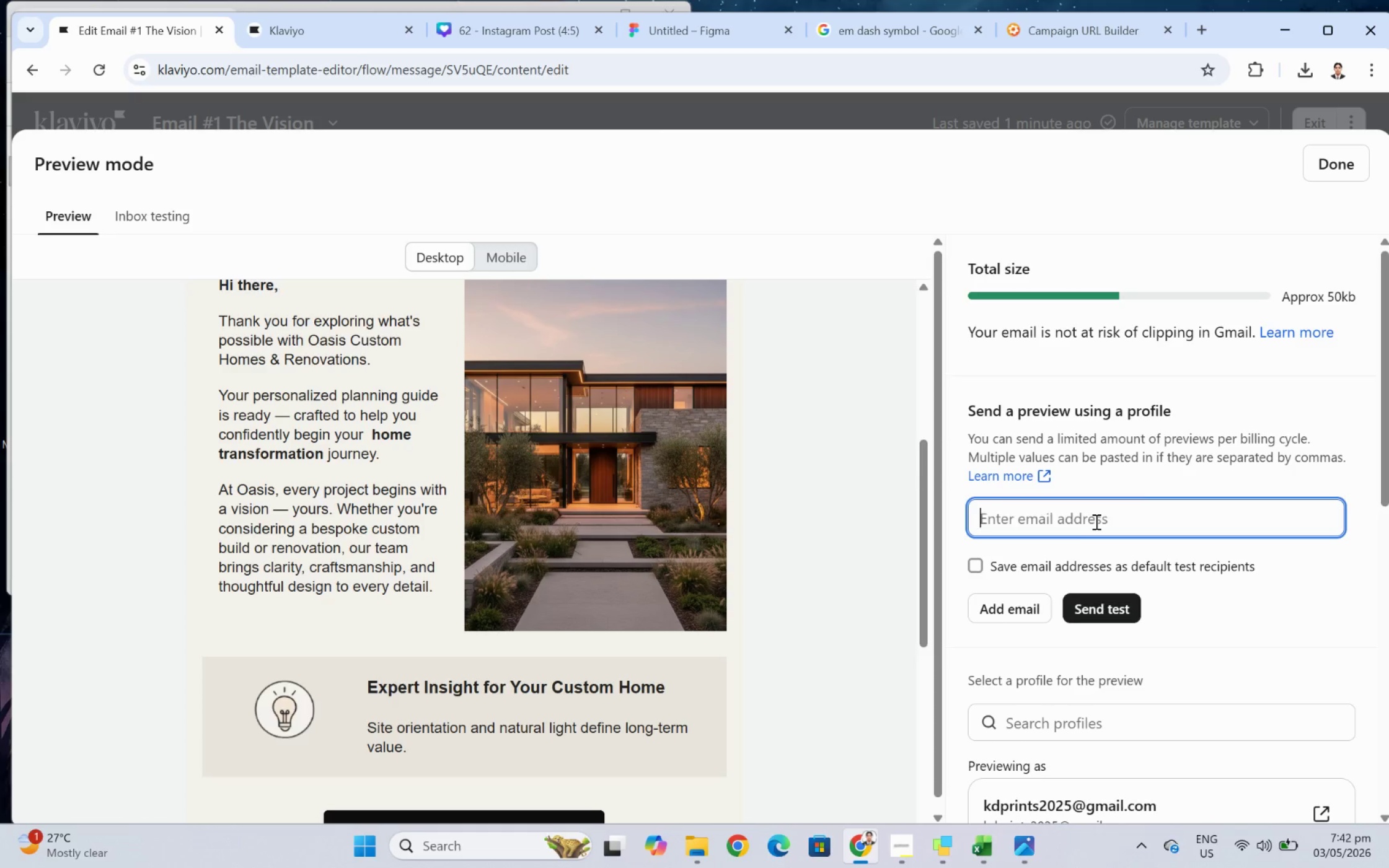 
key(Backspace)
 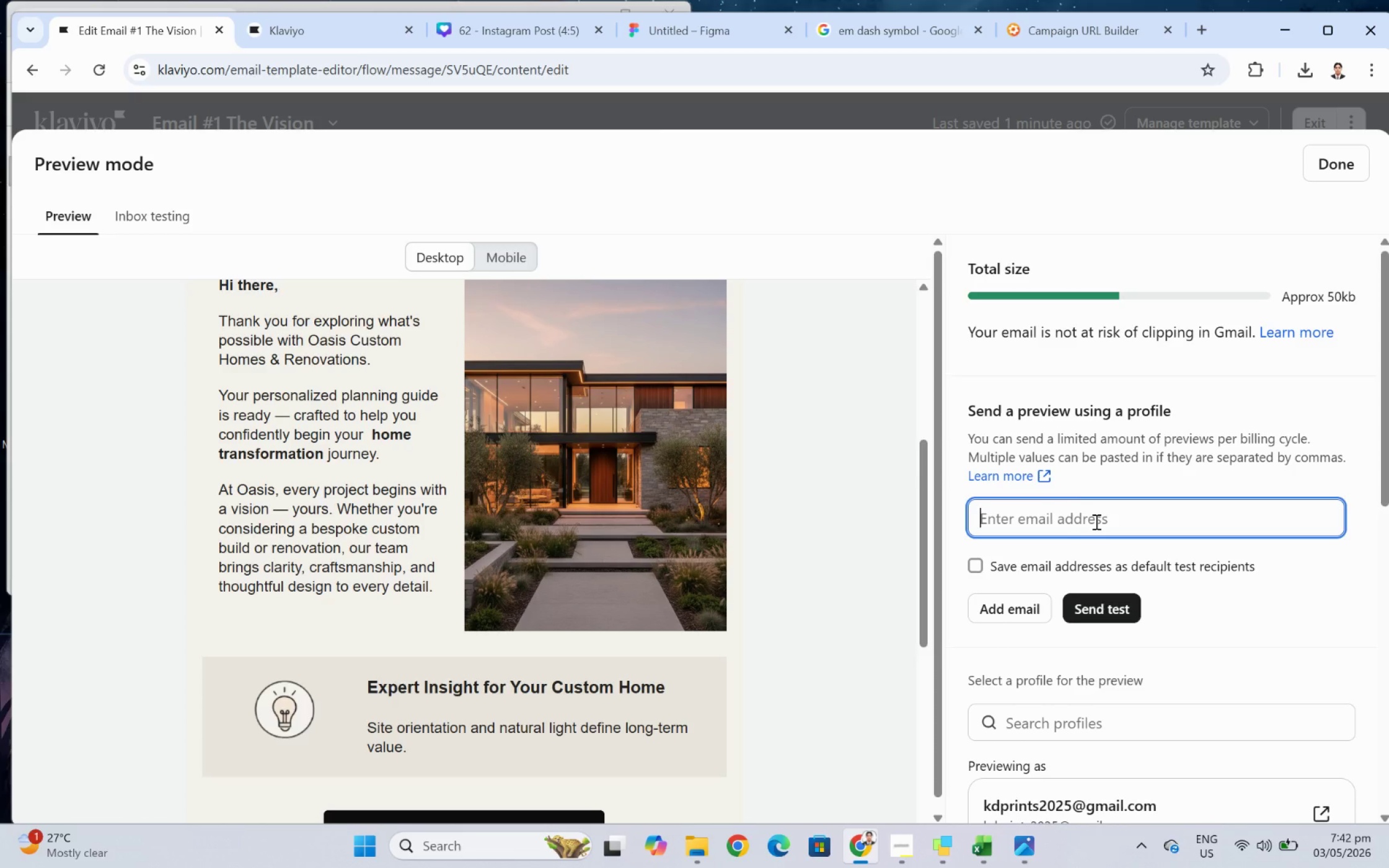 
key(Backspace)
 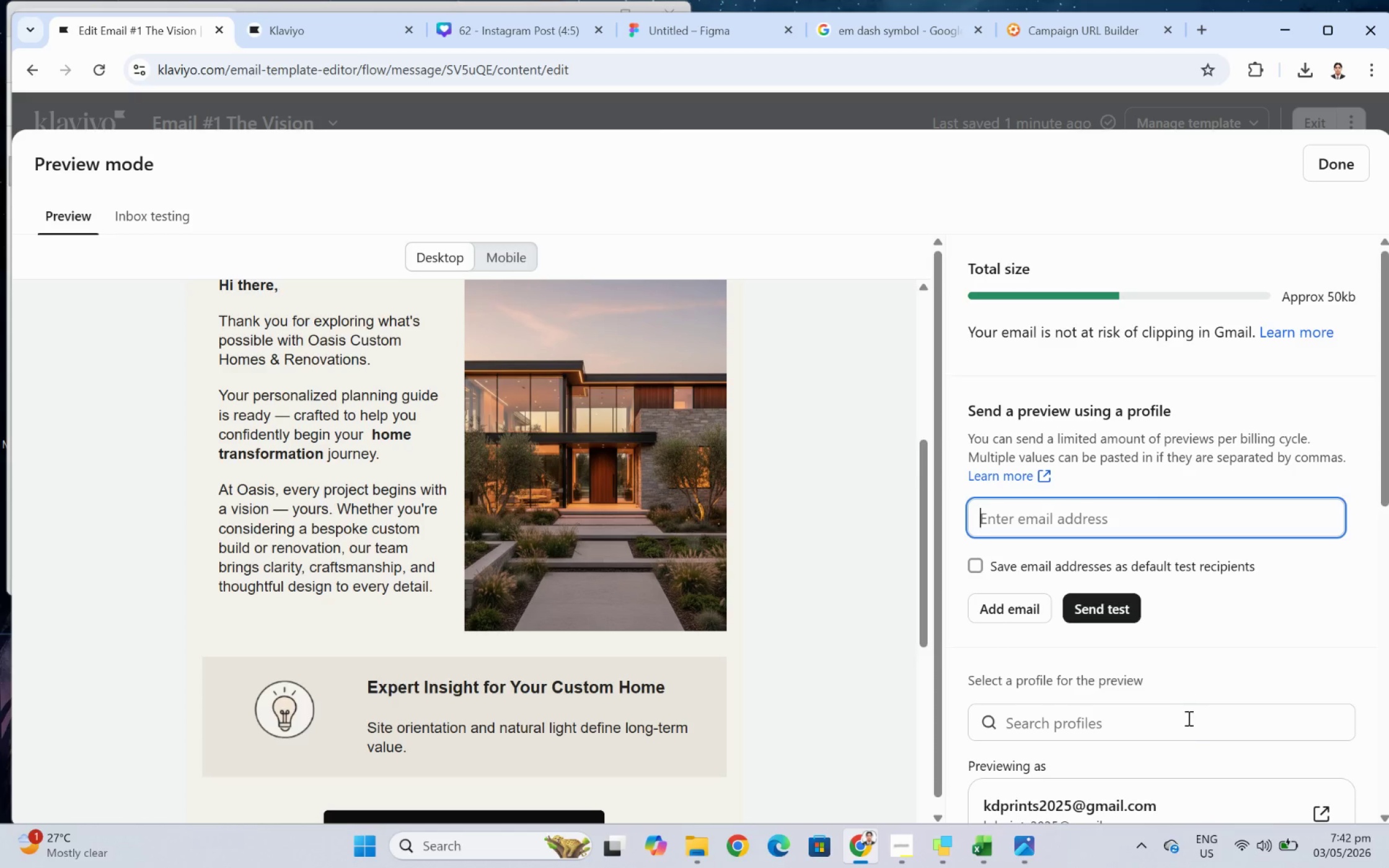 
left_click([1189, 725])
 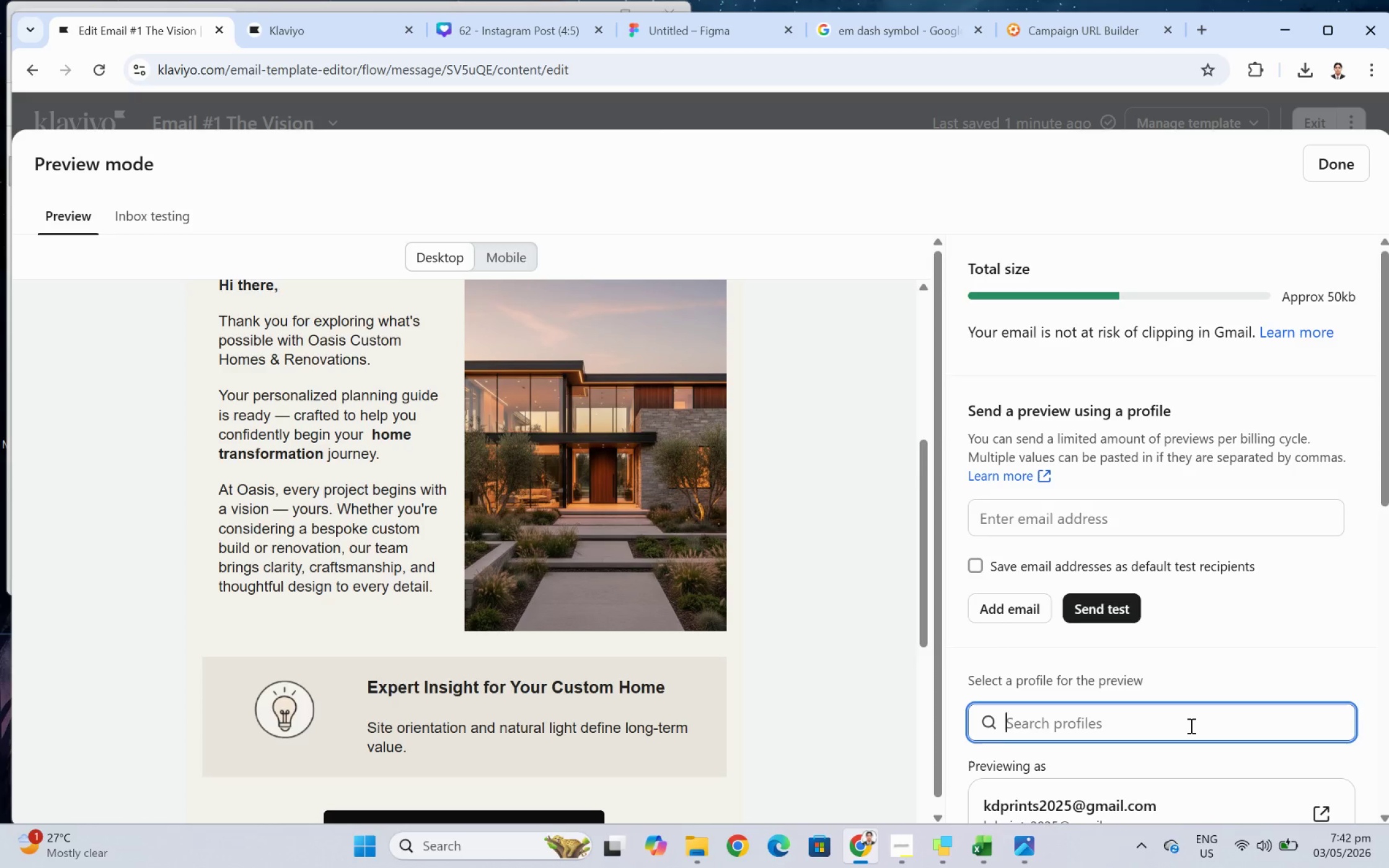 
type(whit)
 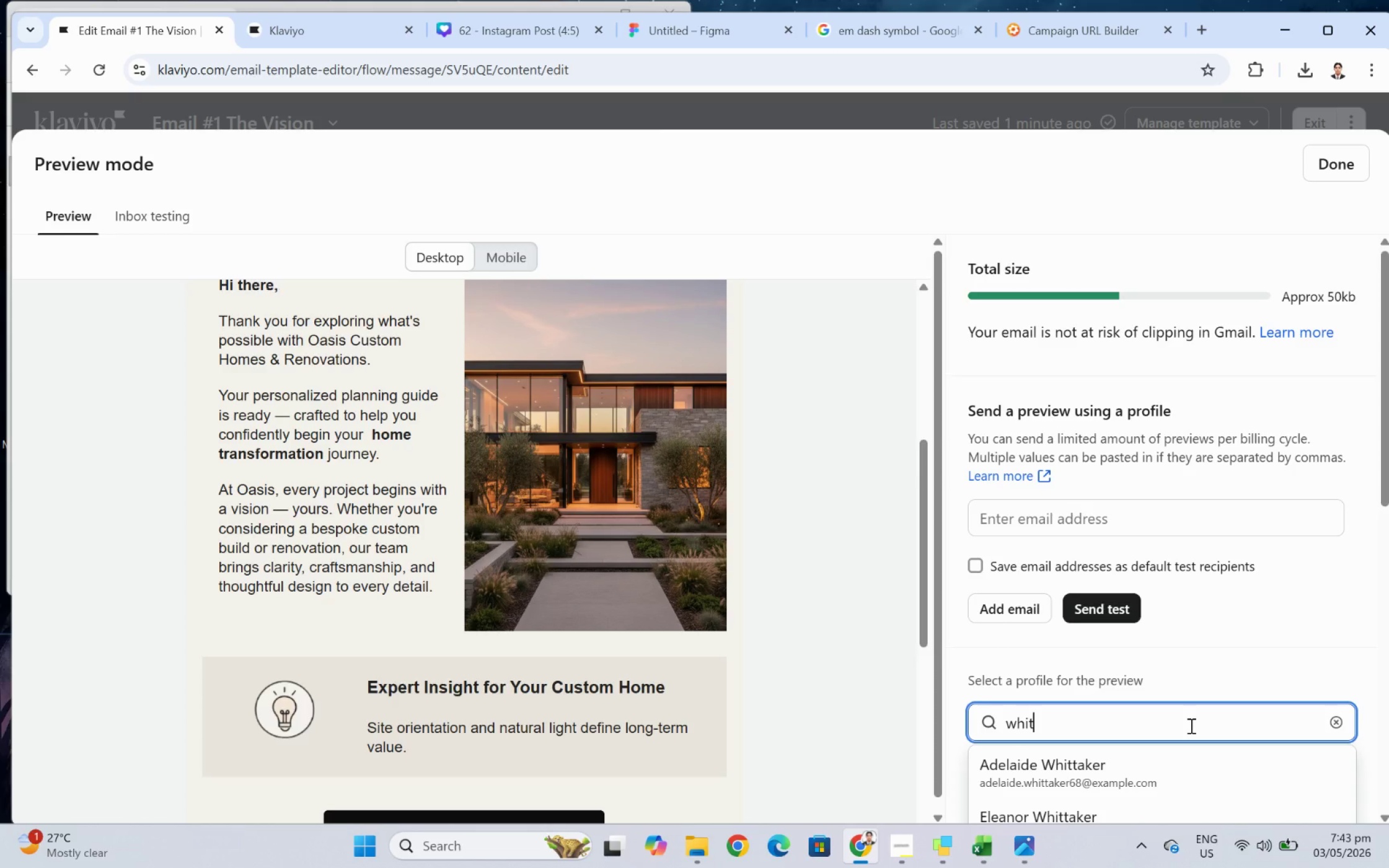 
wait(19.05)
 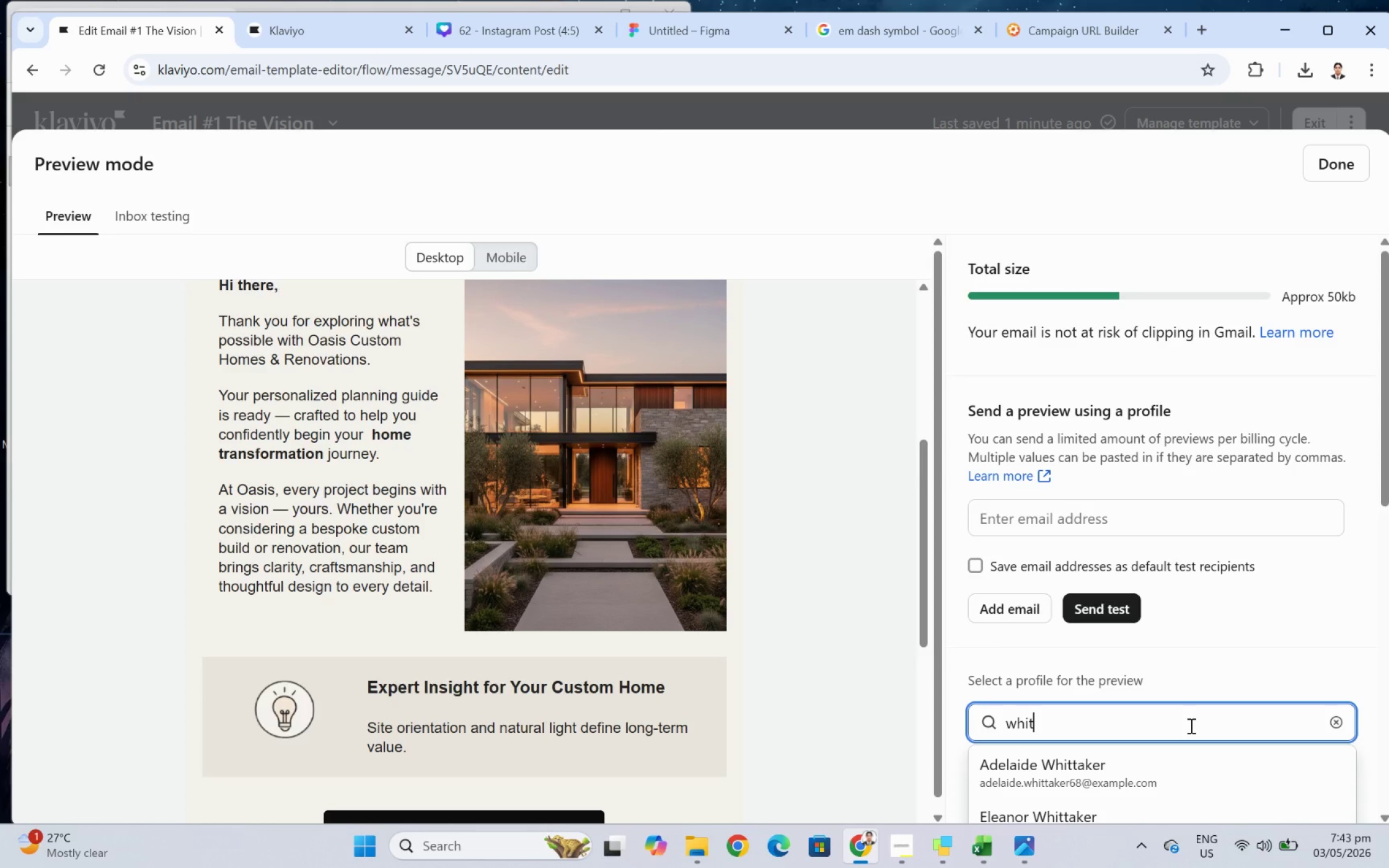 
scroll: coordinate [1204, 665], scroll_direction: down, amount: 1.0
 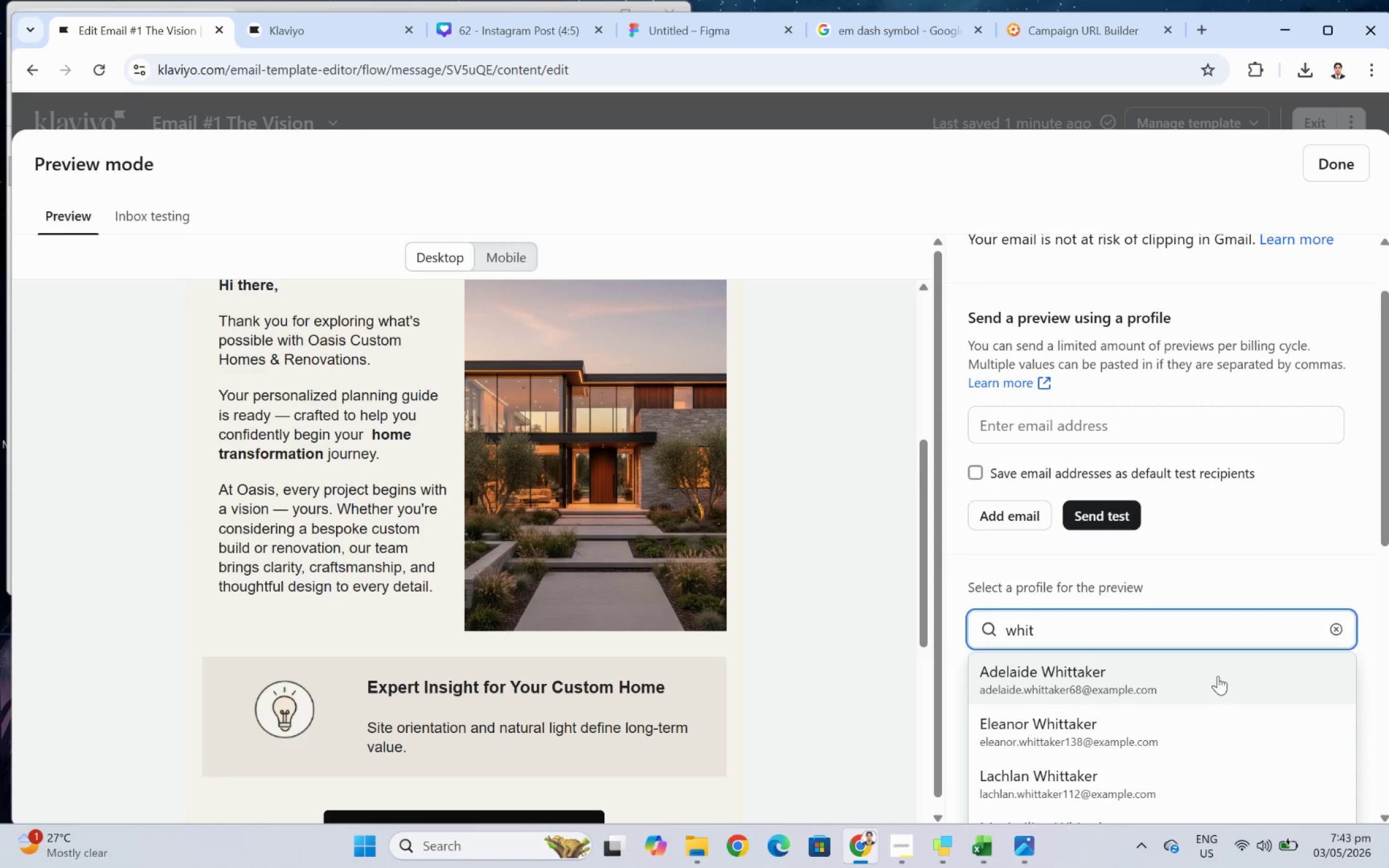 
left_click([1217, 675])
 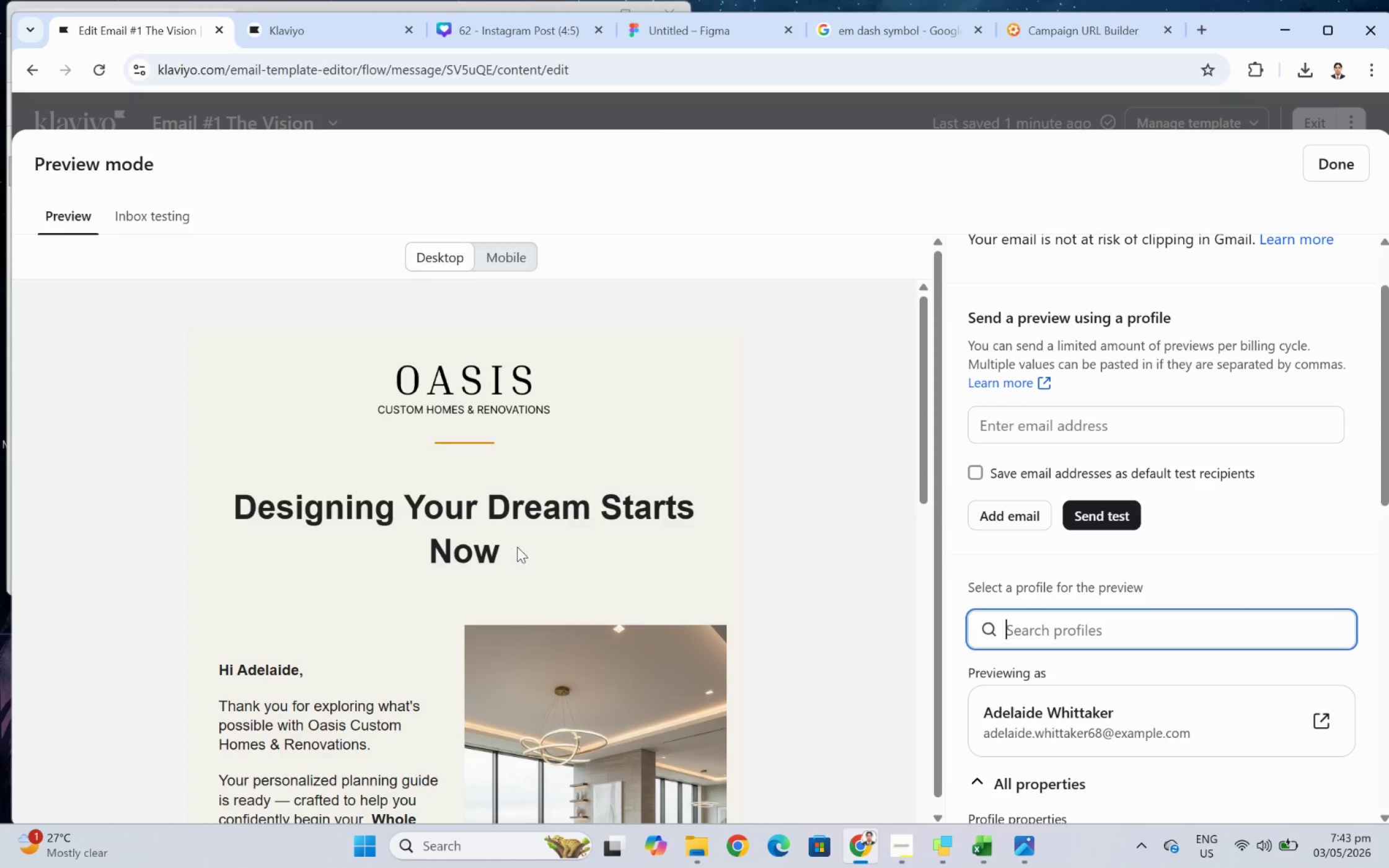 
scroll: coordinate [771, 554], scroll_direction: down, amount: 12.0
 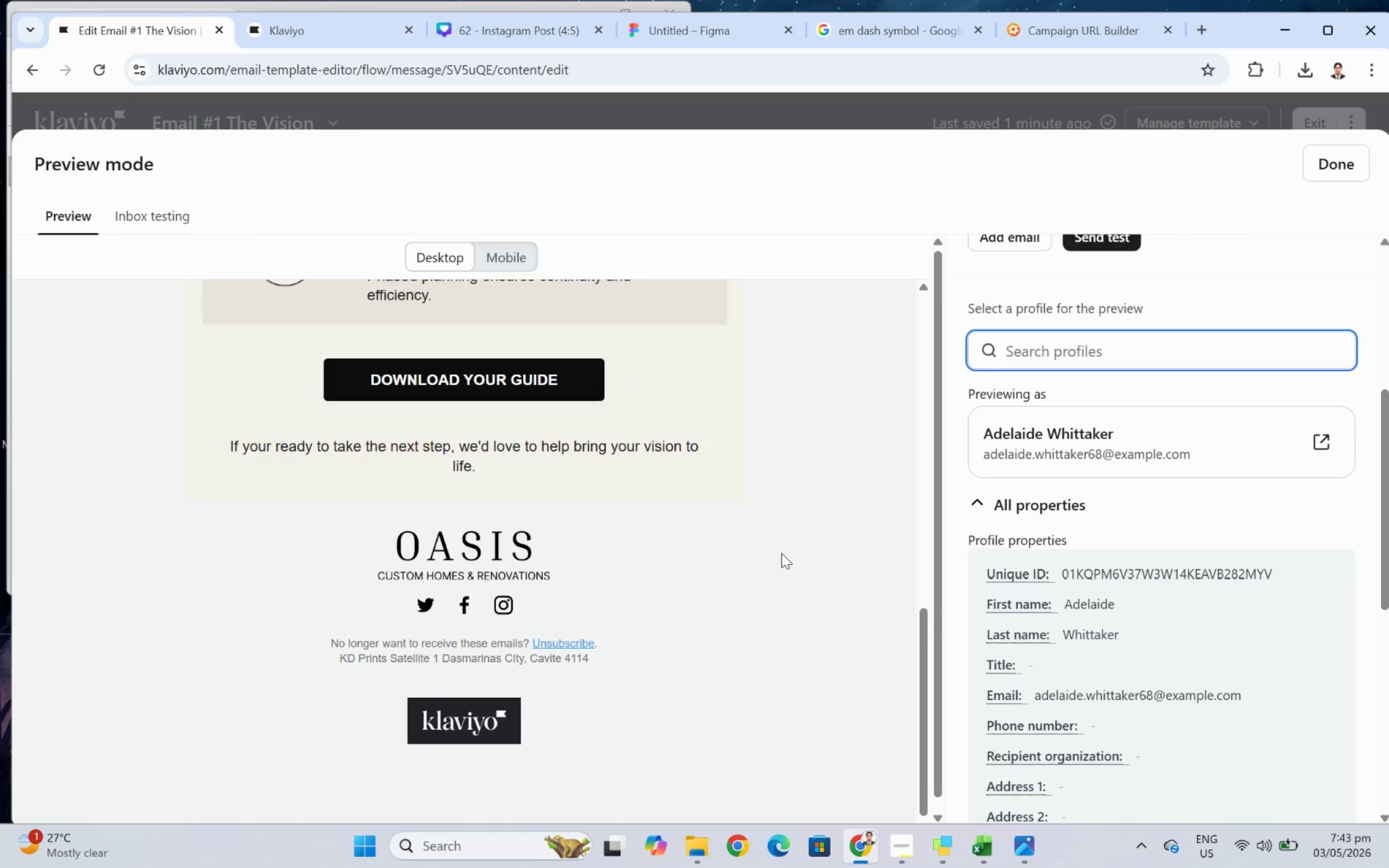 
scroll: coordinate [788, 552], scroll_direction: up, amount: 6.0
 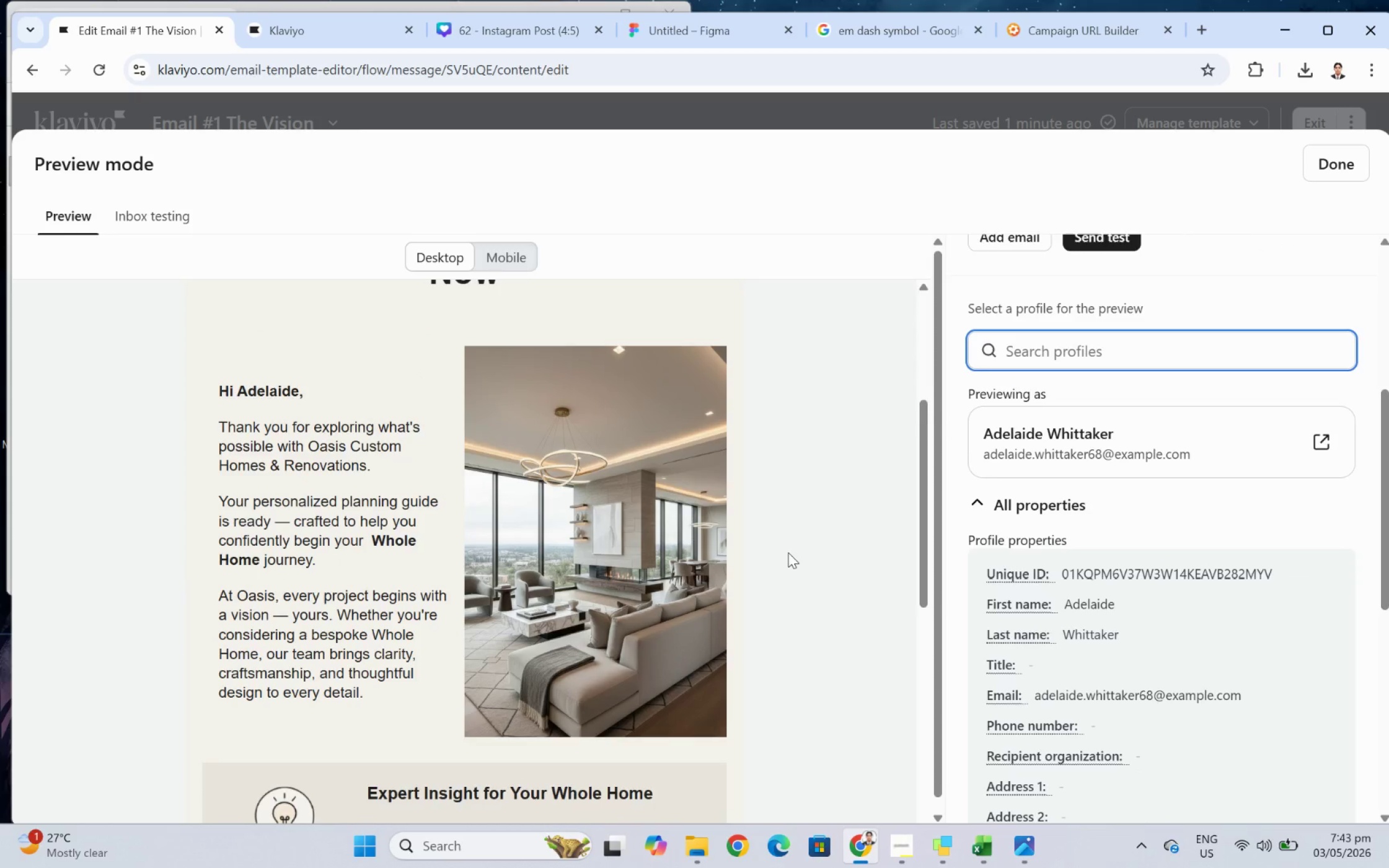 
scroll: coordinate [788, 552], scroll_direction: down, amount: 2.0
 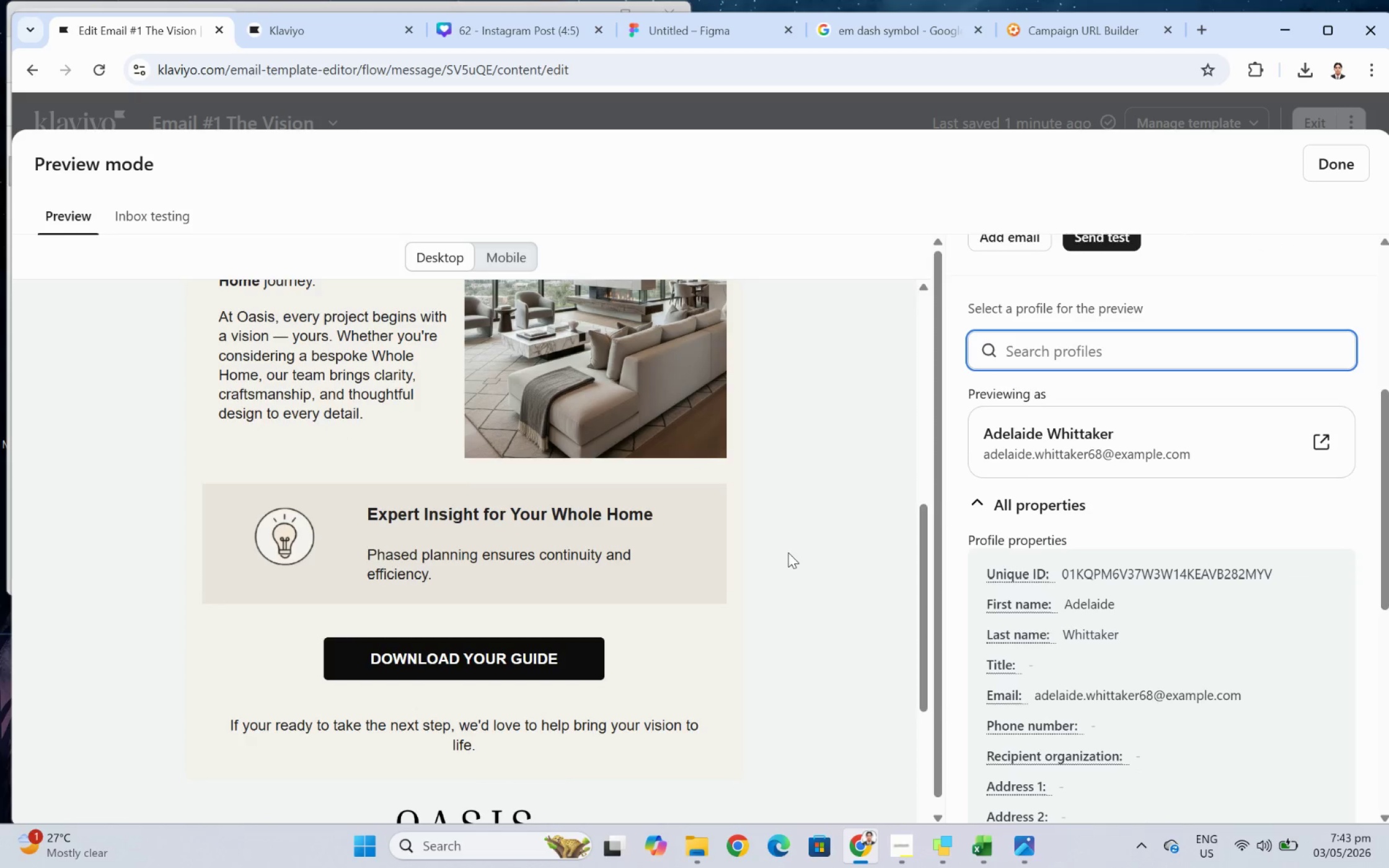 
scroll: coordinate [788, 552], scroll_direction: up, amount: 5.0
 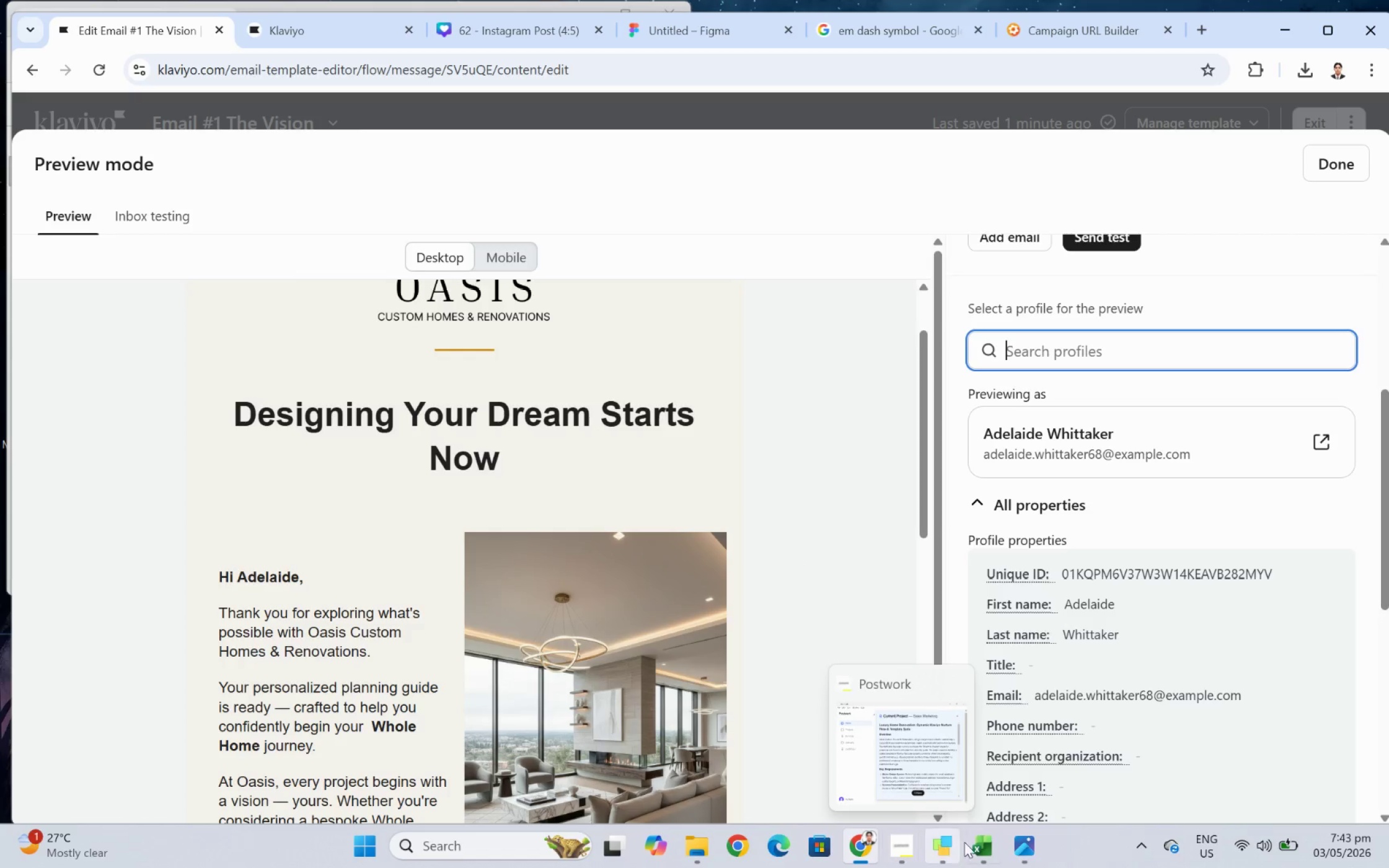 
left_click([976, 841])
 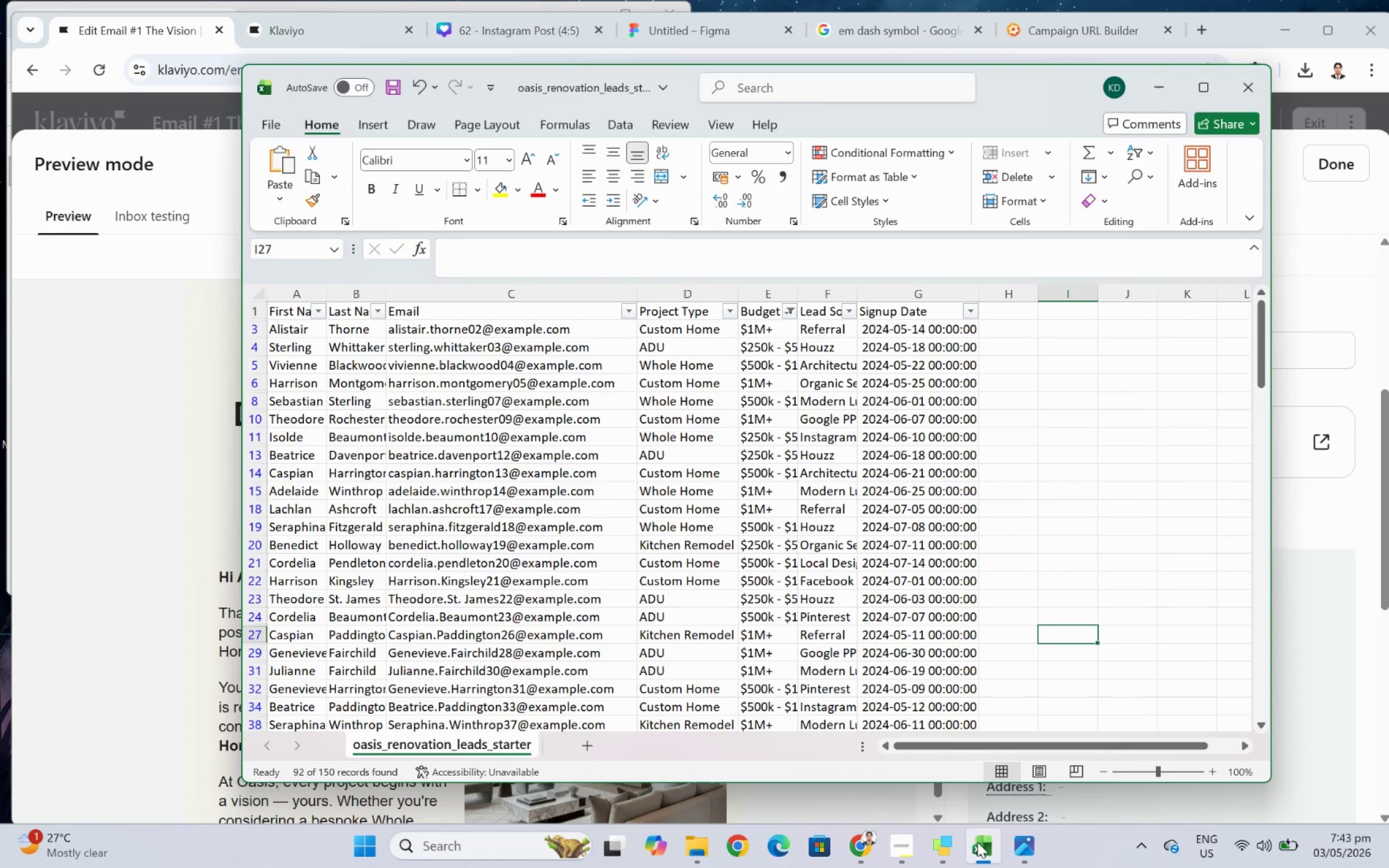 
wait(7.59)
 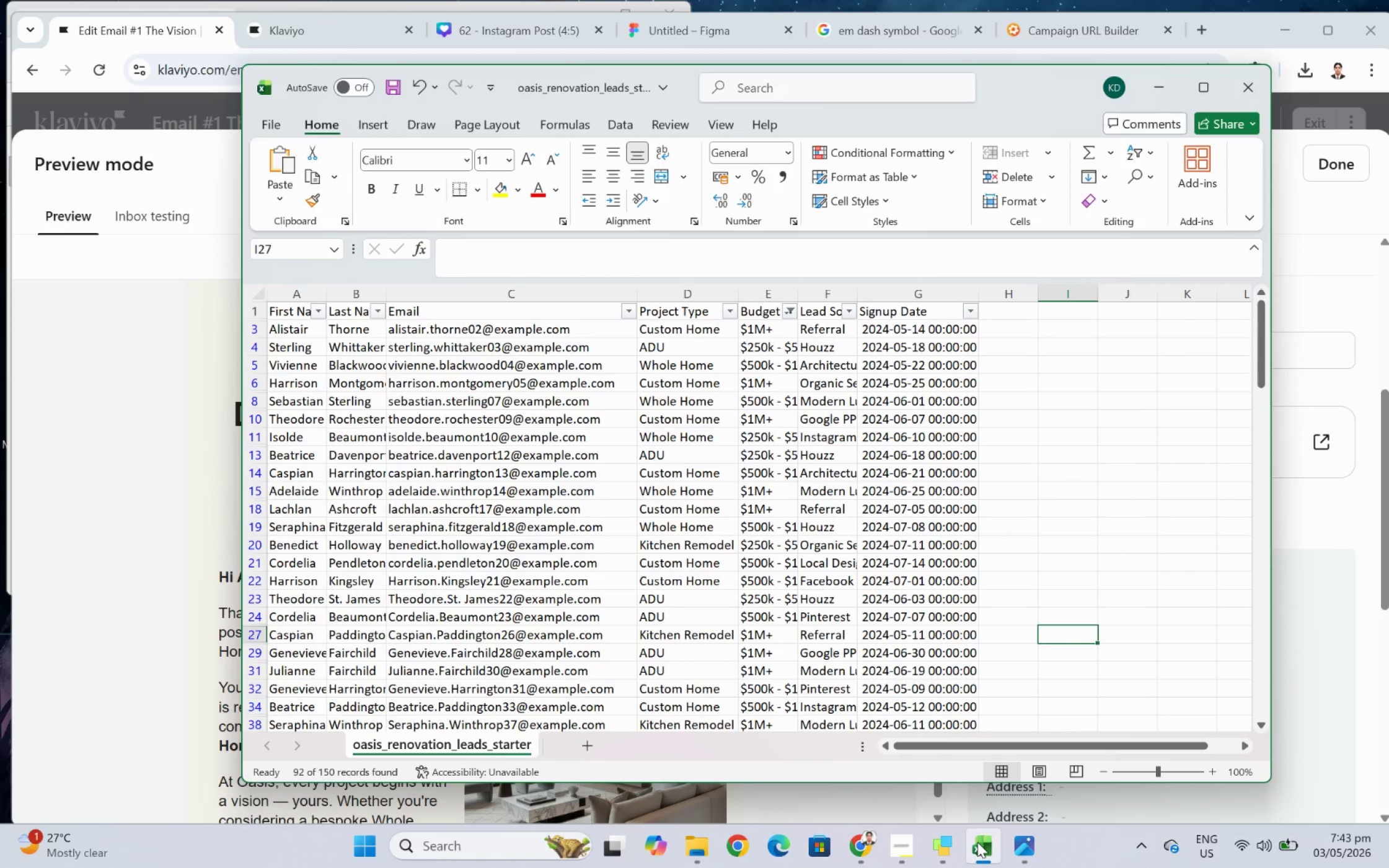 
left_click([977, 841])
 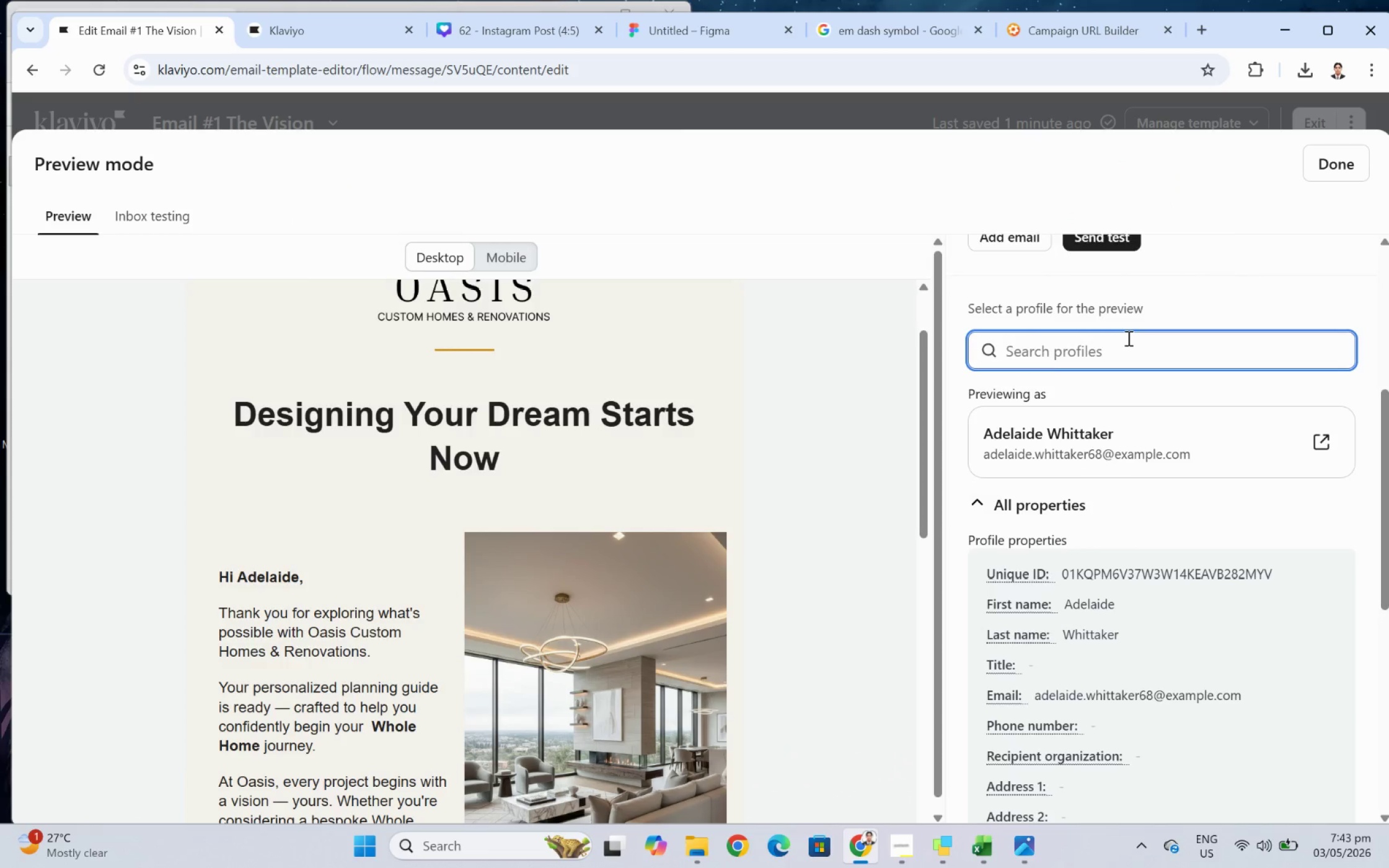 
type(hollow)
 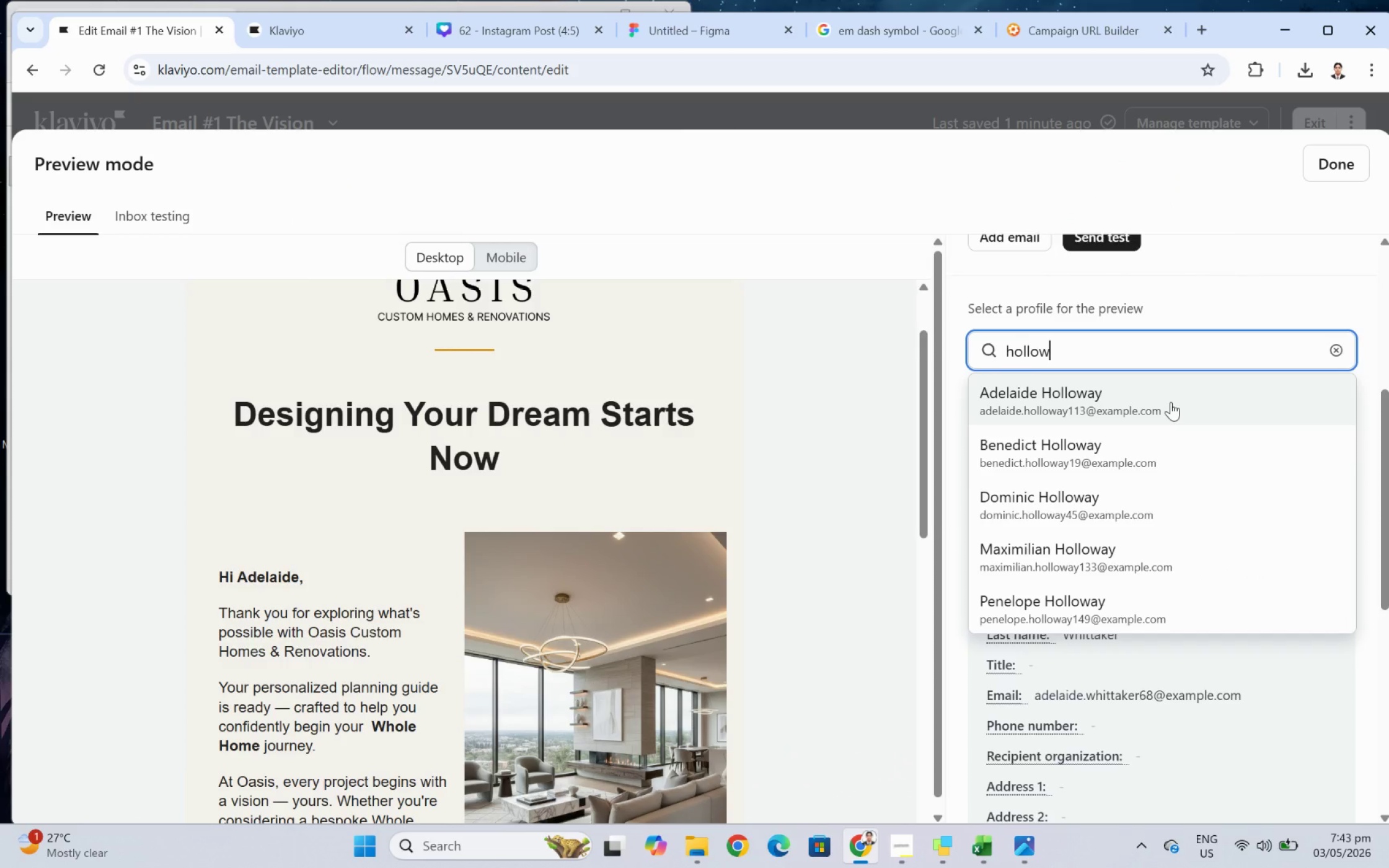 
wait(5.75)
 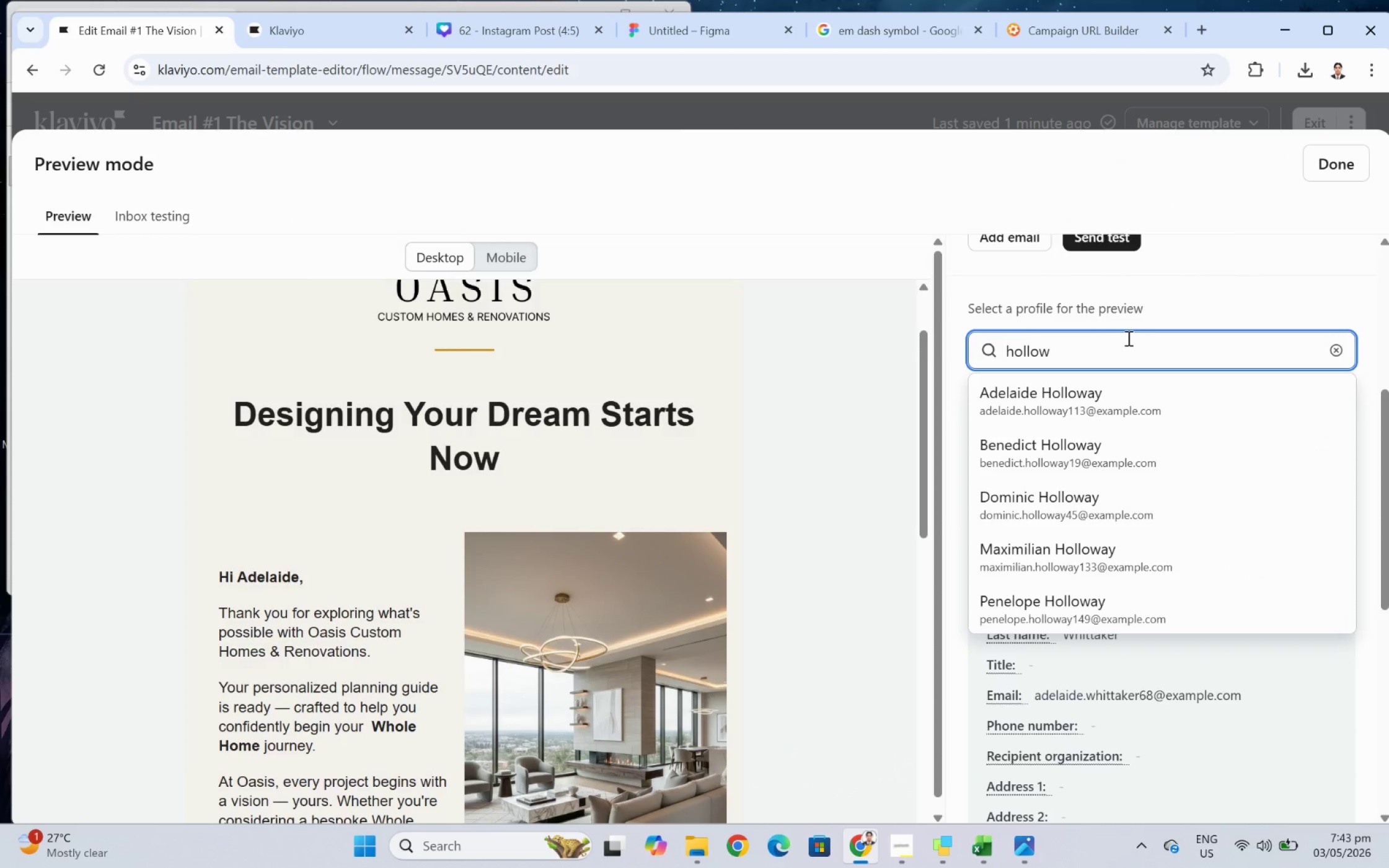 
left_click([1170, 401])
 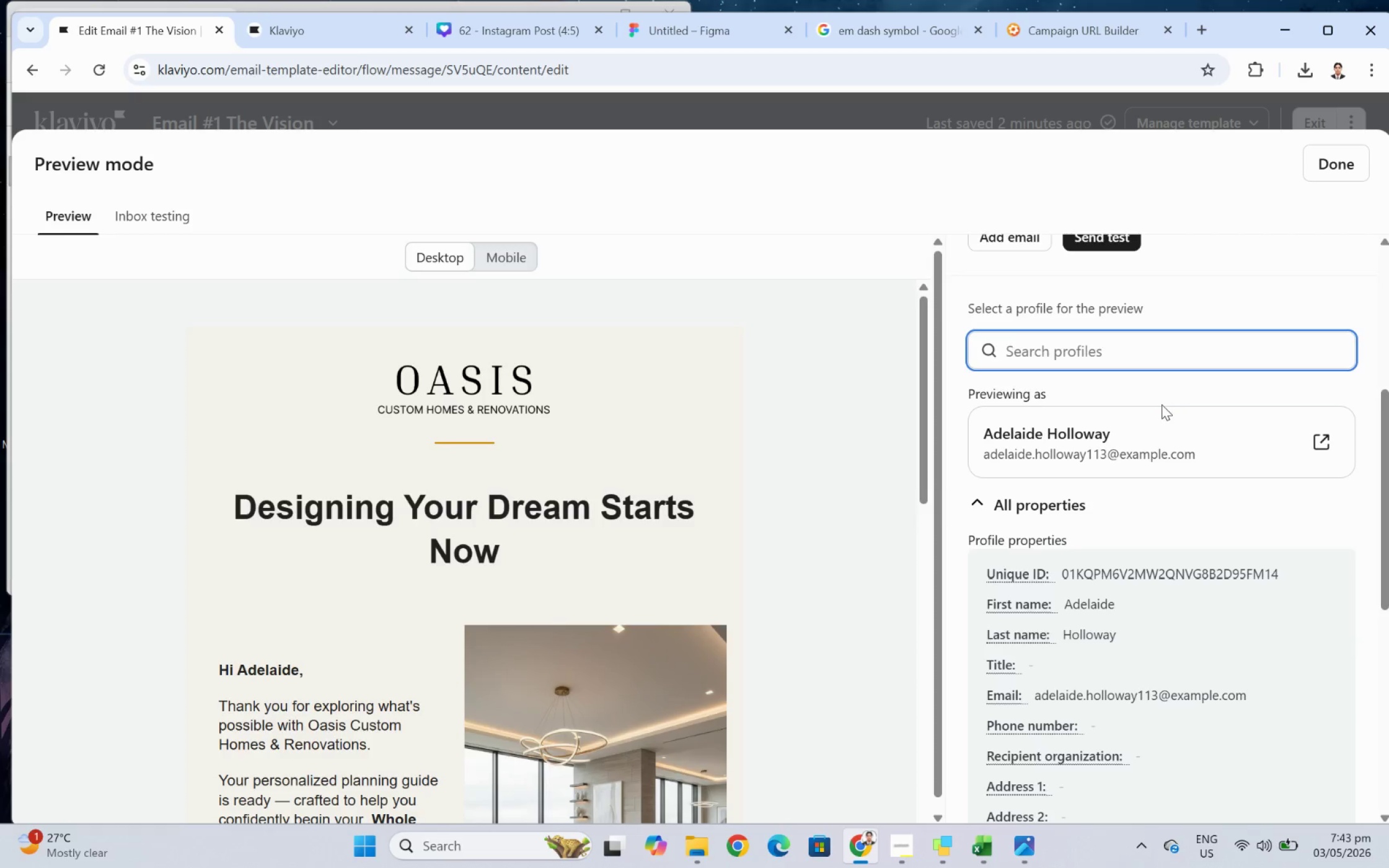 
scroll: coordinate [790, 522], scroll_direction: down, amount: 5.0
 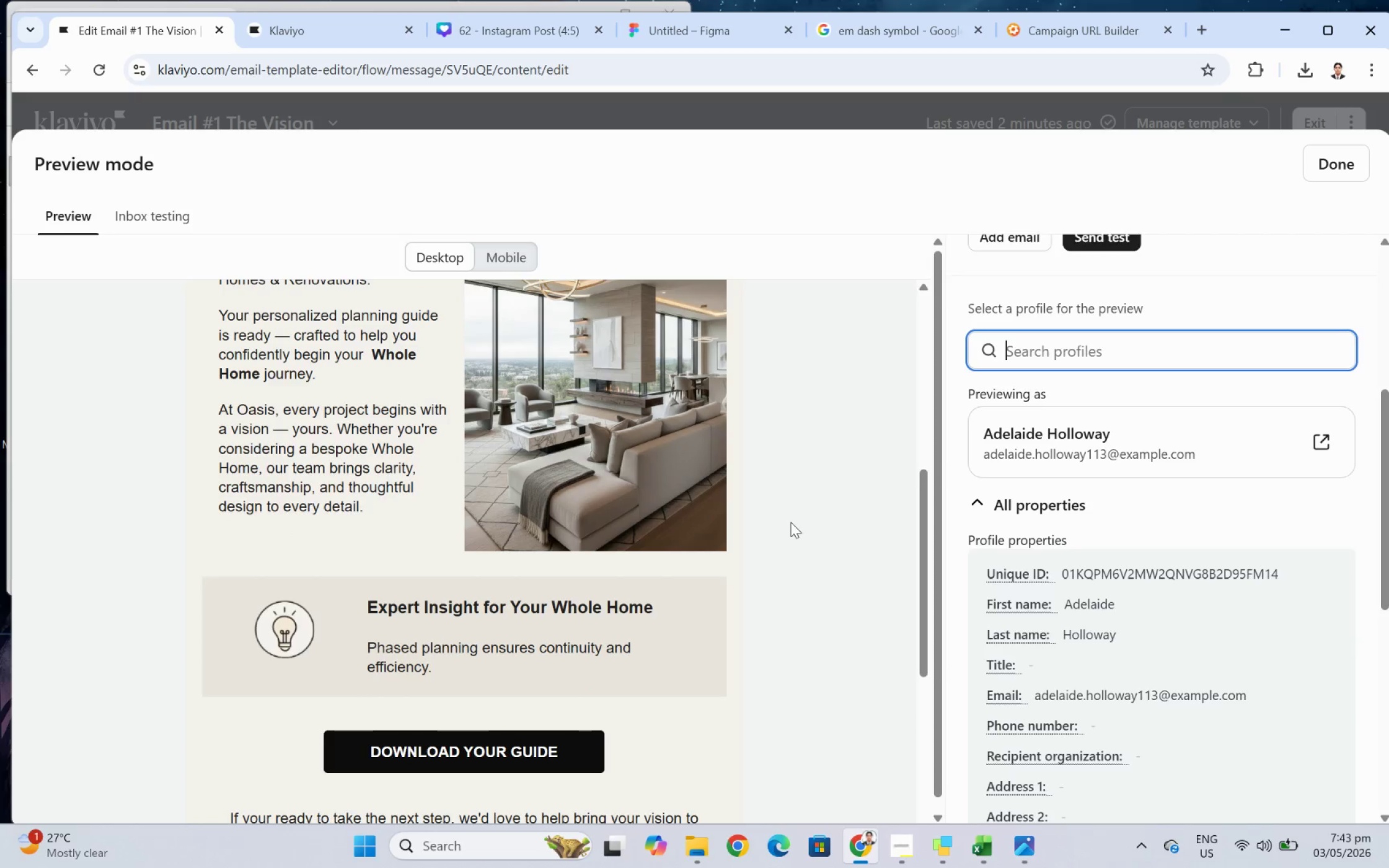 
scroll: coordinate [790, 522], scroll_direction: up, amount: 1.0
 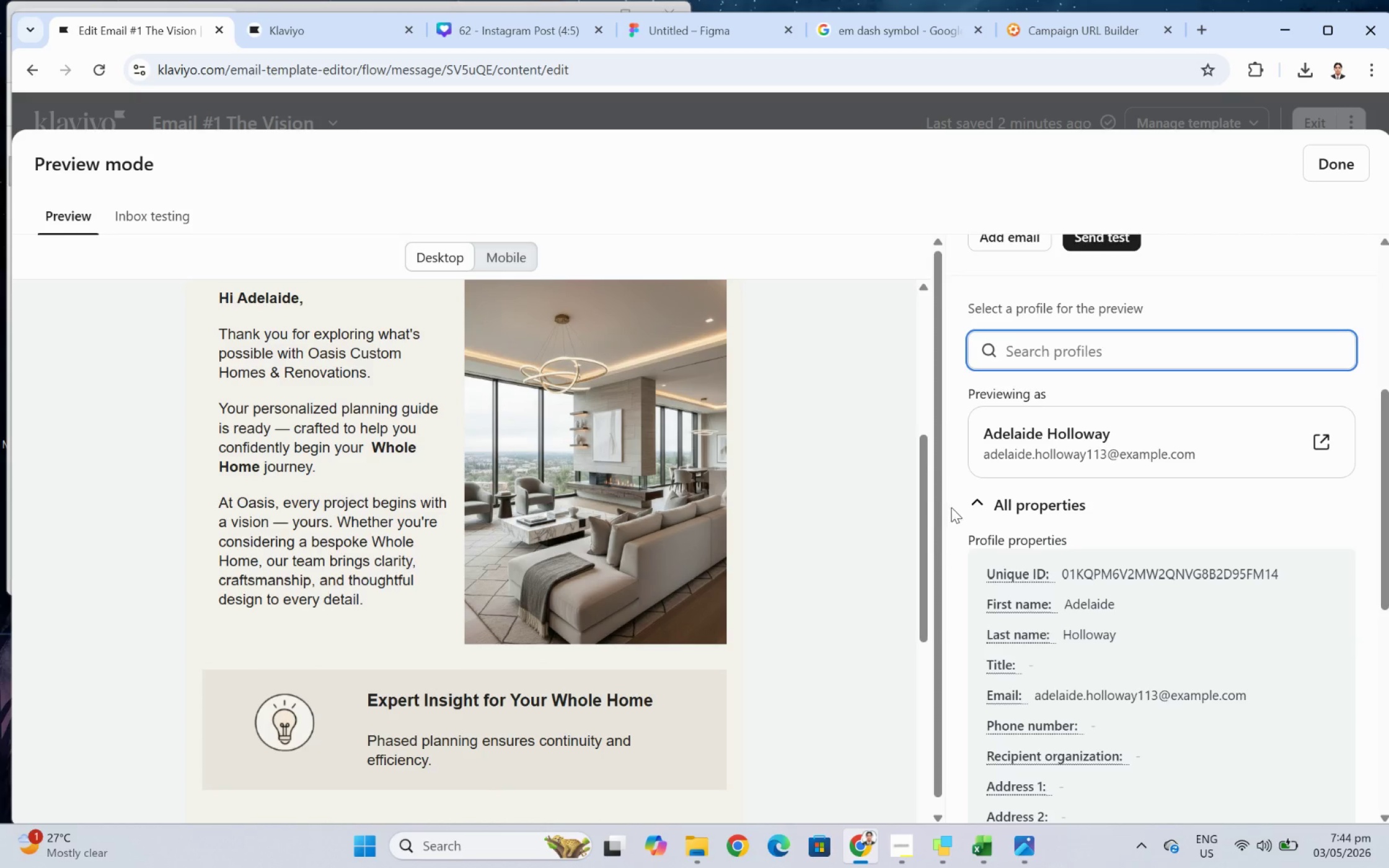 
scroll: coordinate [811, 528], scroll_direction: down, amount: 2.0
 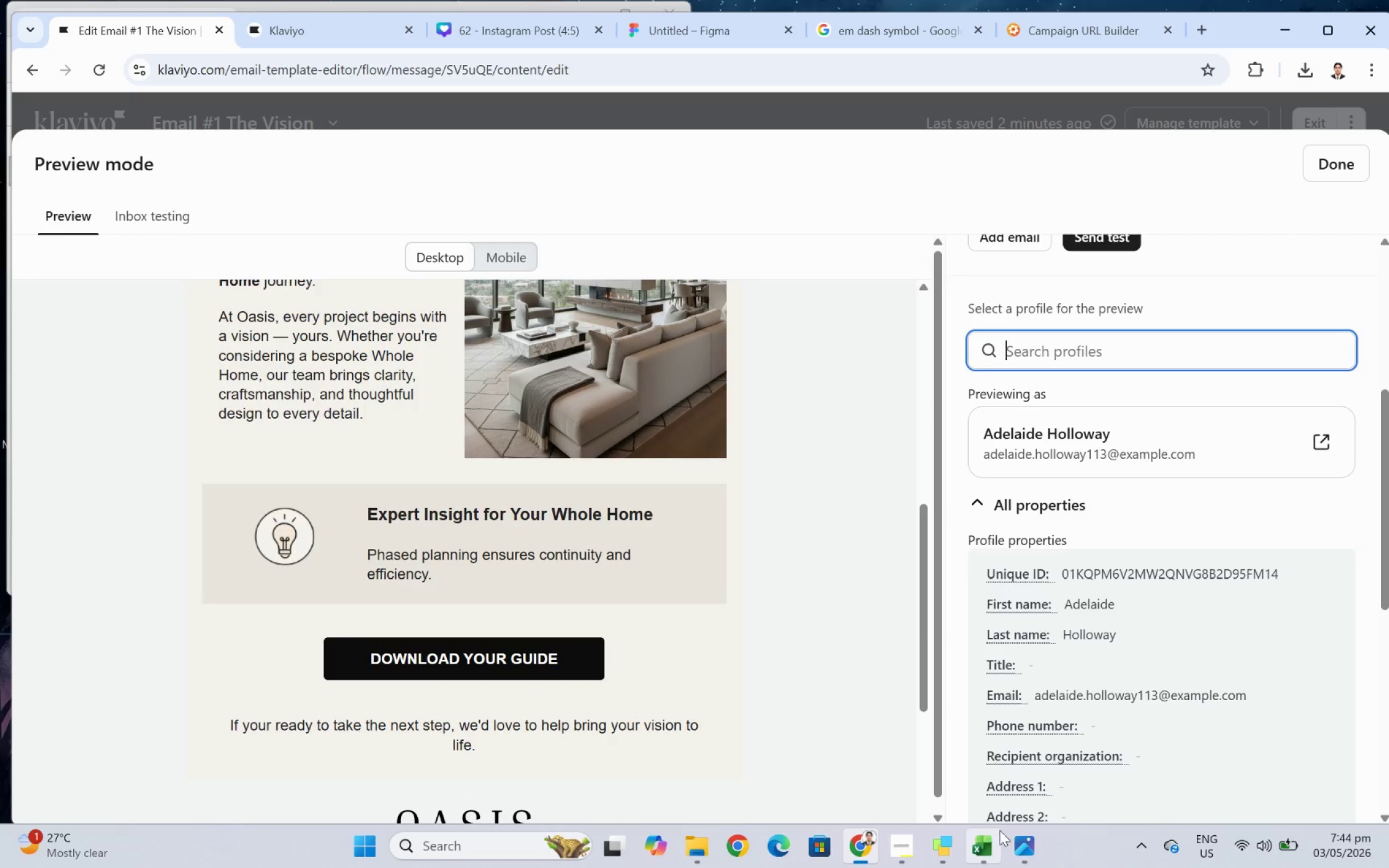 
left_click([896, 836])